 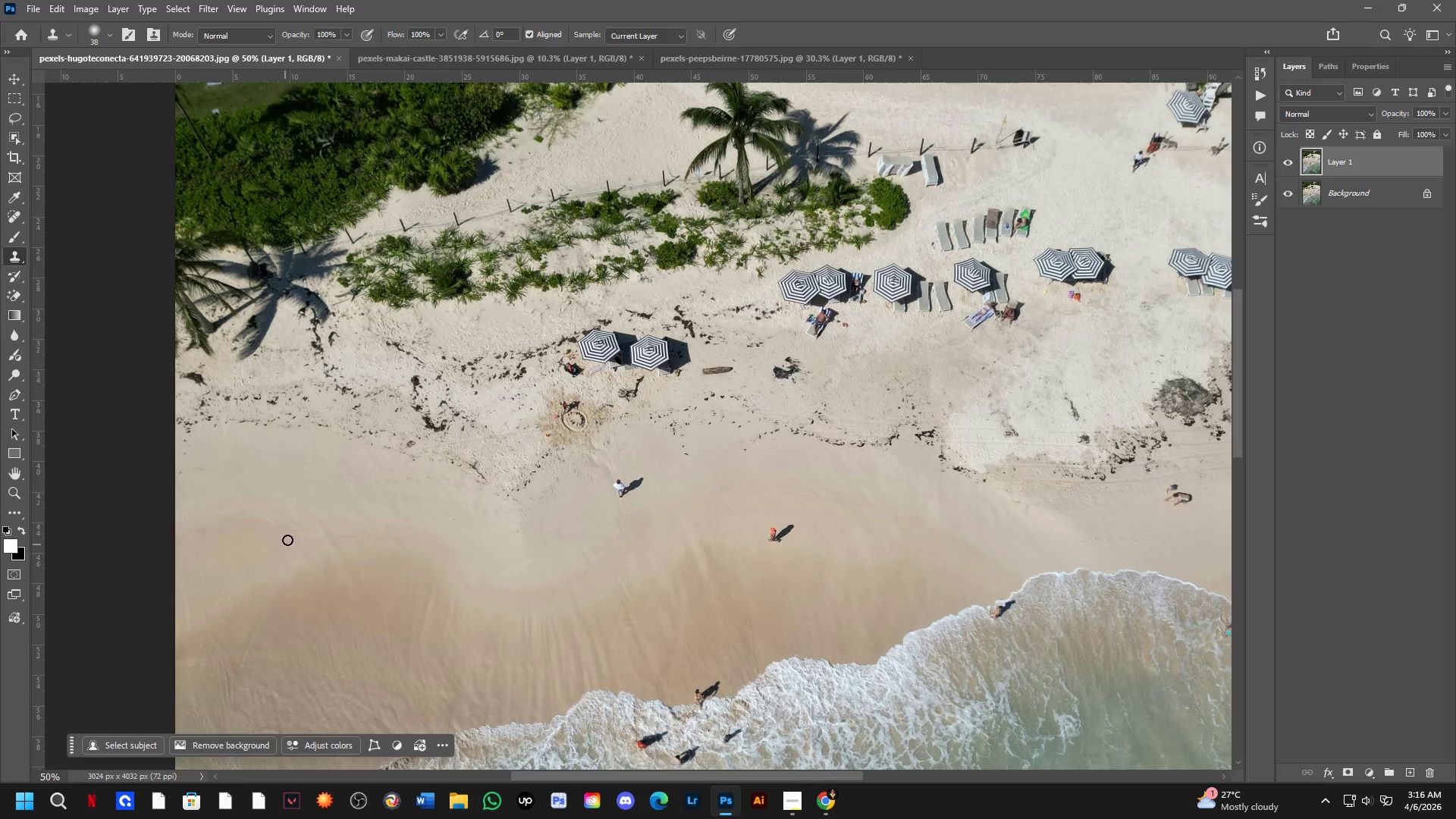 
hold_key(key=Space, duration=0.44)
 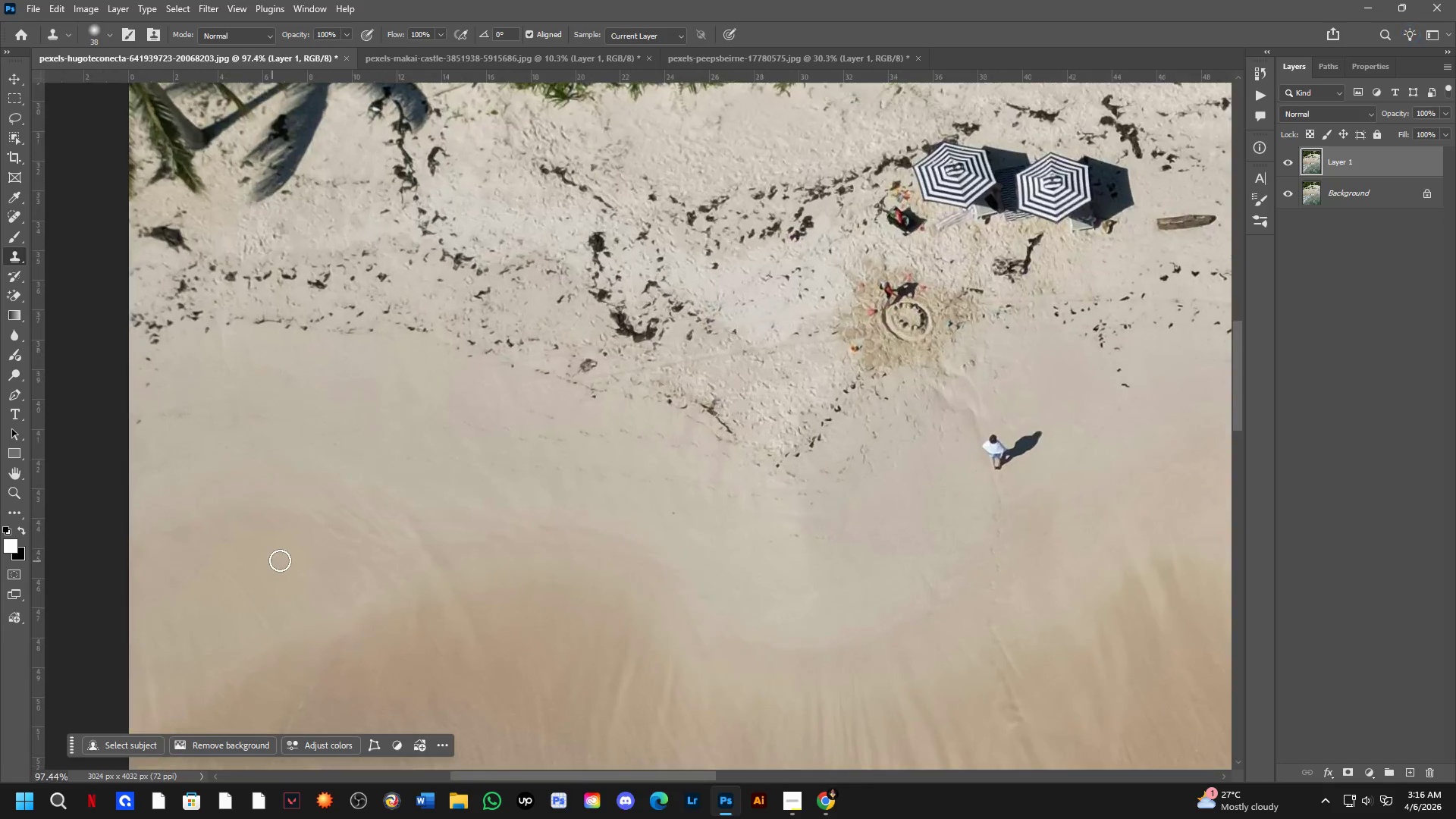 
left_click_drag(start_coordinate=[286, 521], to_coordinate=[362, 509])
 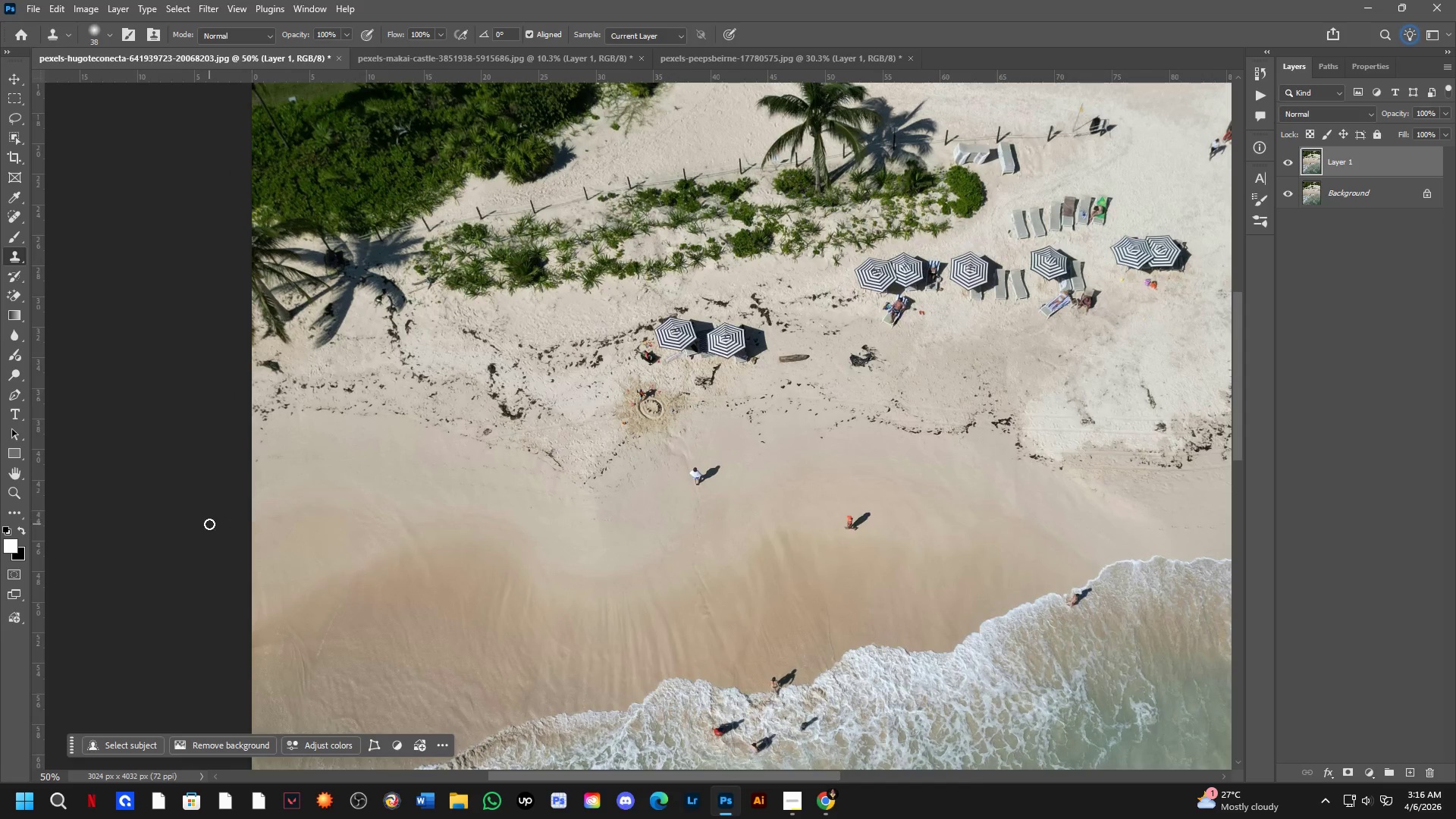 
scroll: coordinate [277, 554], scroll_direction: up, amount: 2.0
 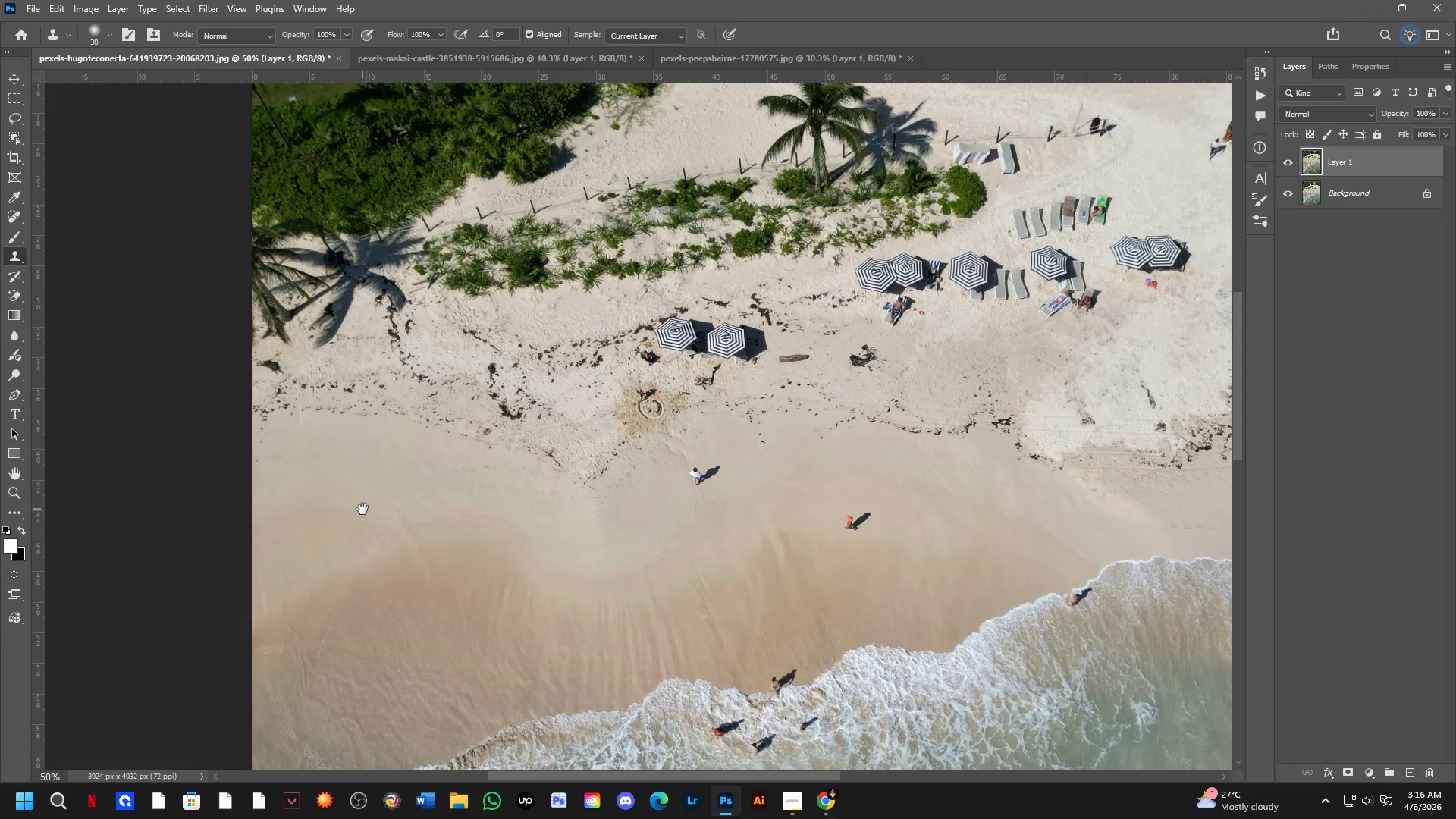 
hold_key(key=Space, duration=0.56)
 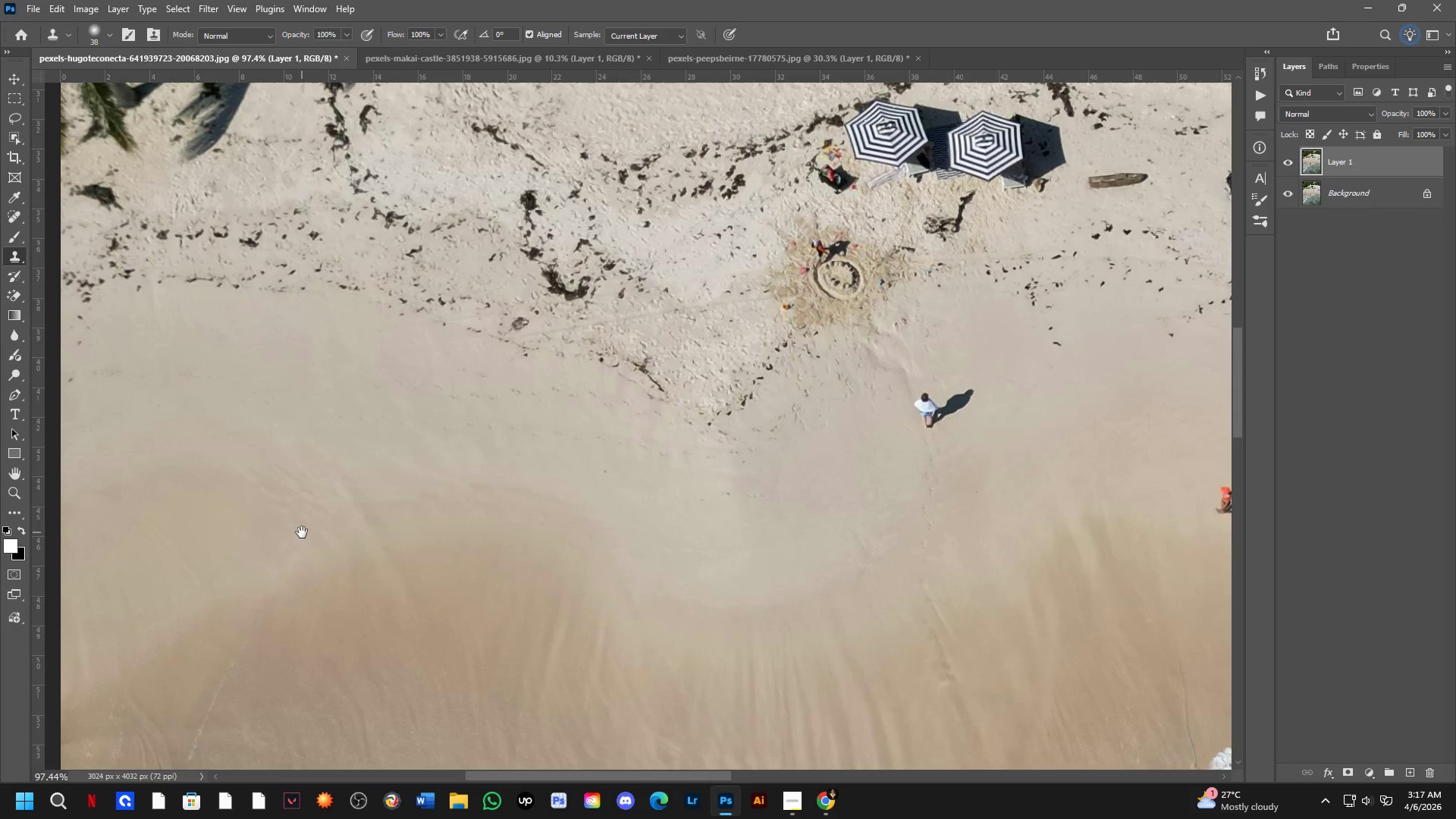 
left_click_drag(start_coordinate=[312, 550], to_coordinate=[263, 534])
 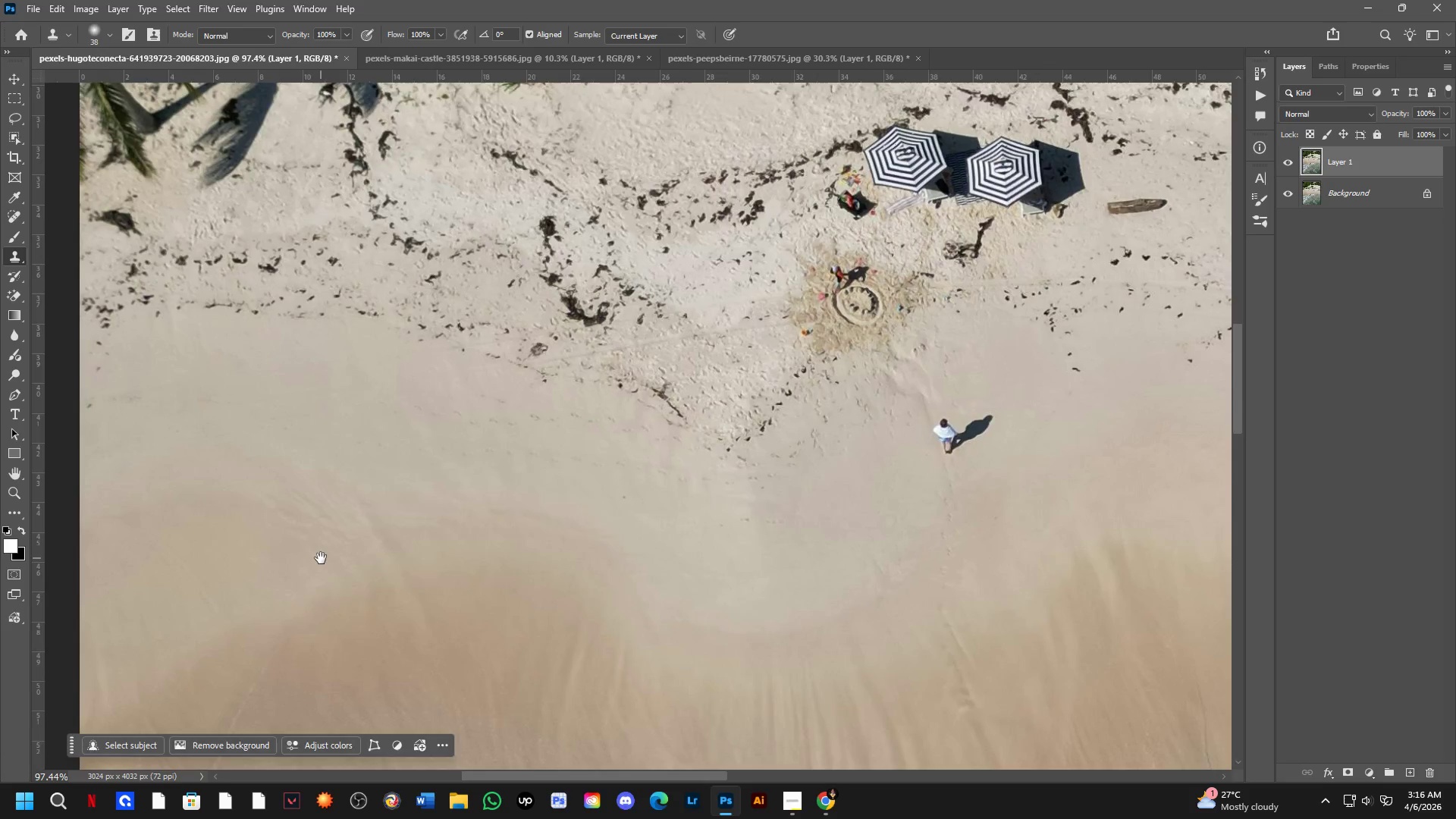 
scroll: coordinate [266, 561], scroll_direction: up, amount: 7.0
 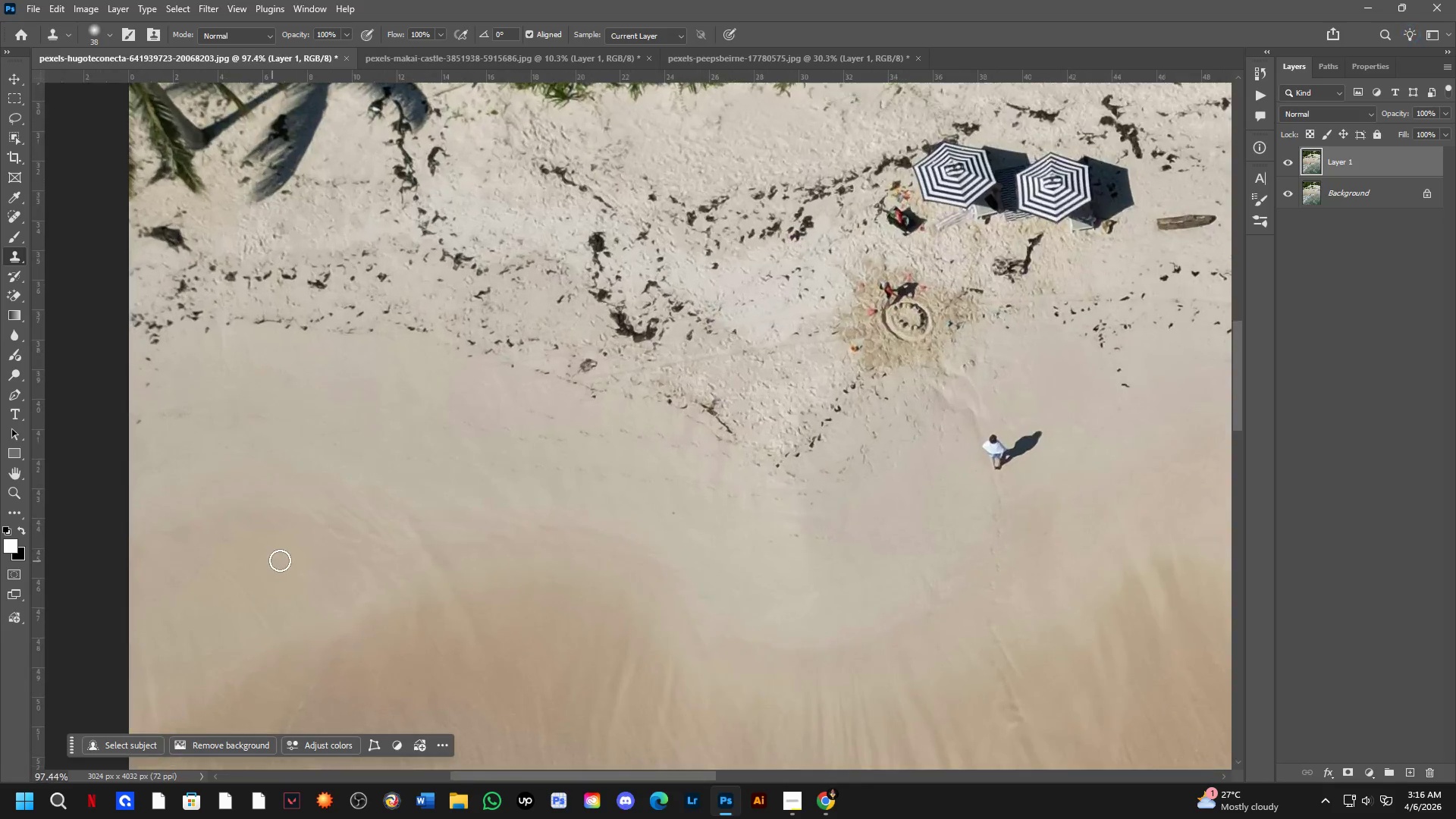 
hold_key(key=Space, duration=0.62)
 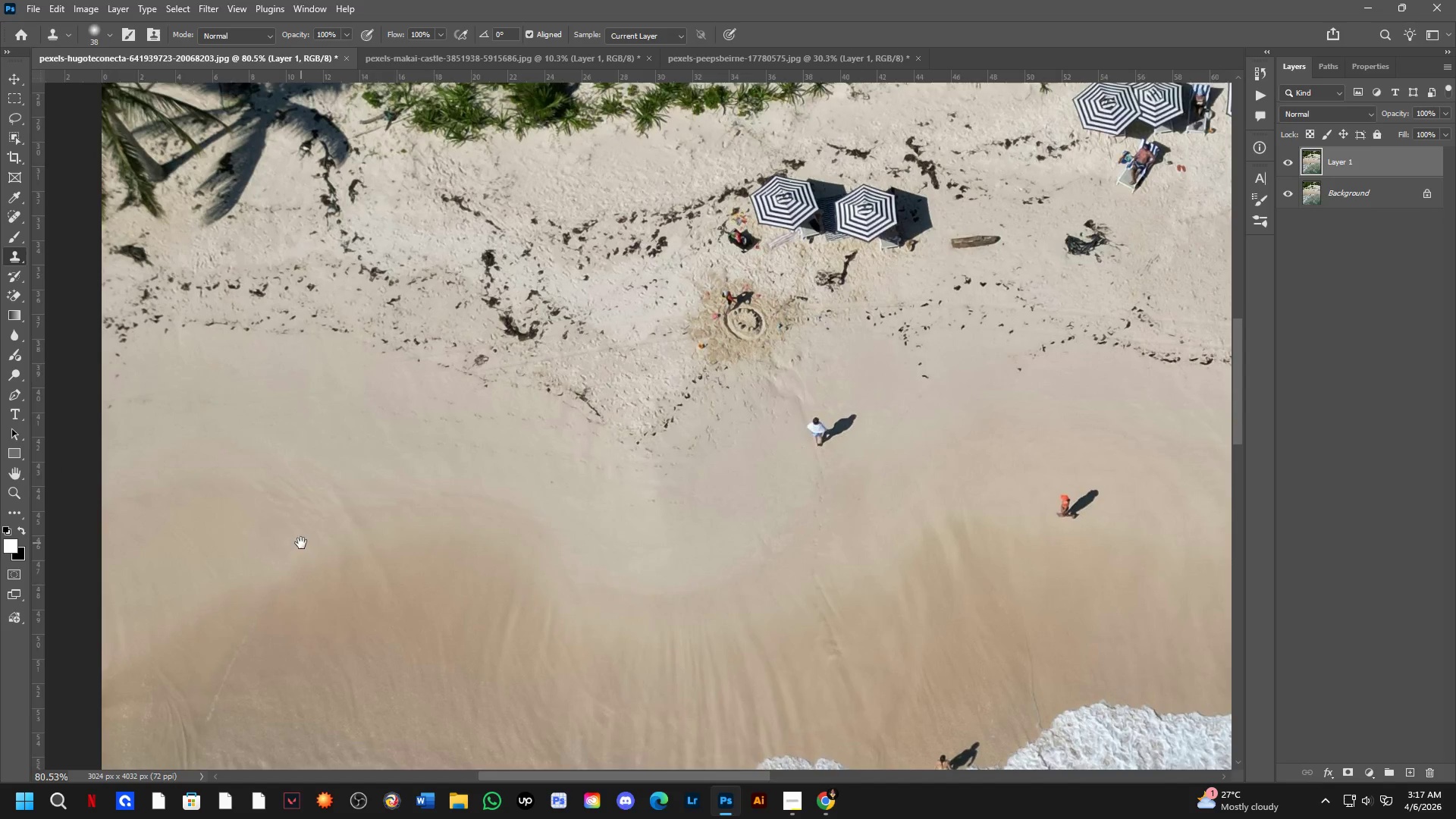 
left_click_drag(start_coordinate=[321, 558], to_coordinate=[302, 532])
 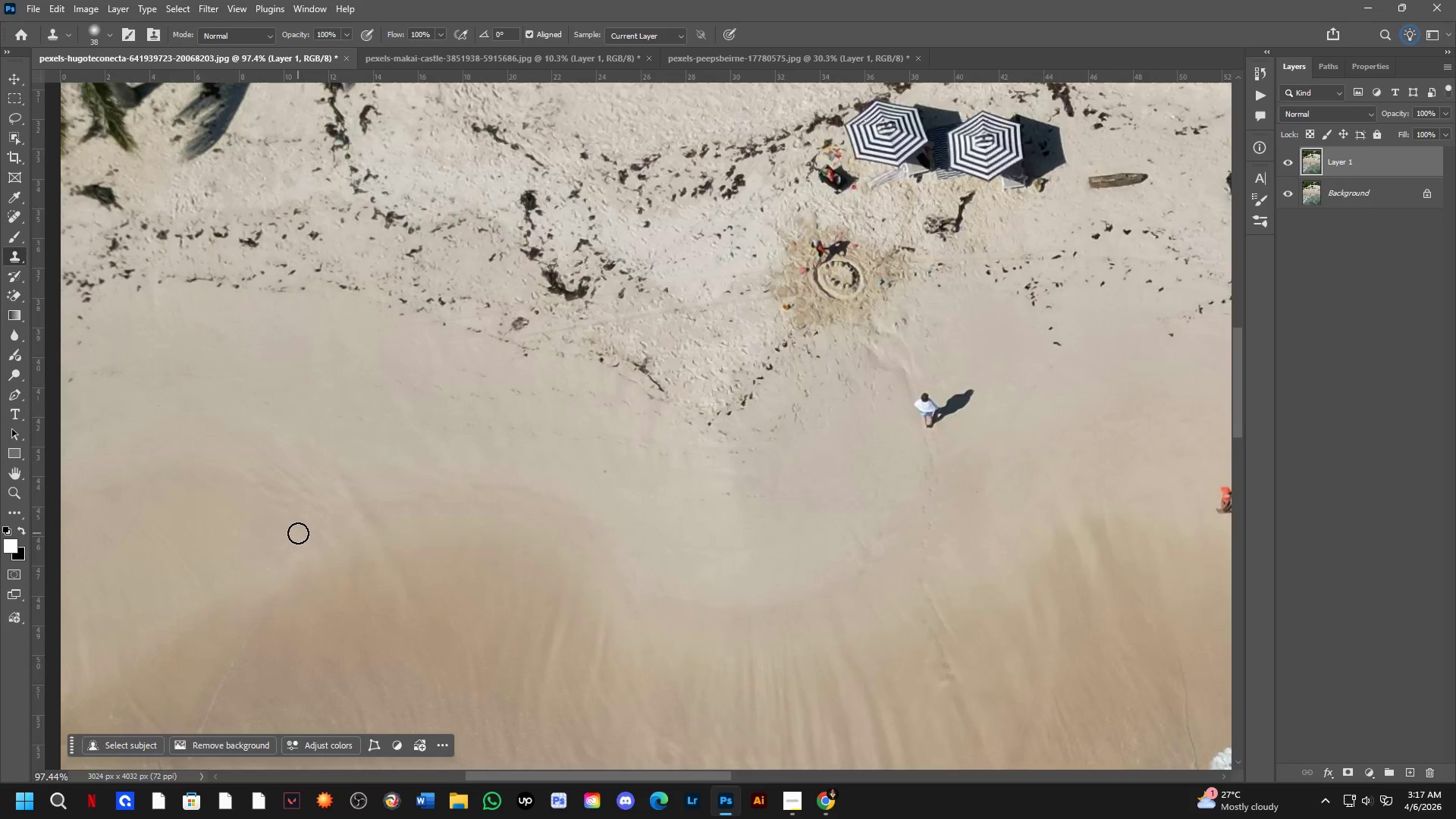 
hold_key(key=Space, duration=0.91)
 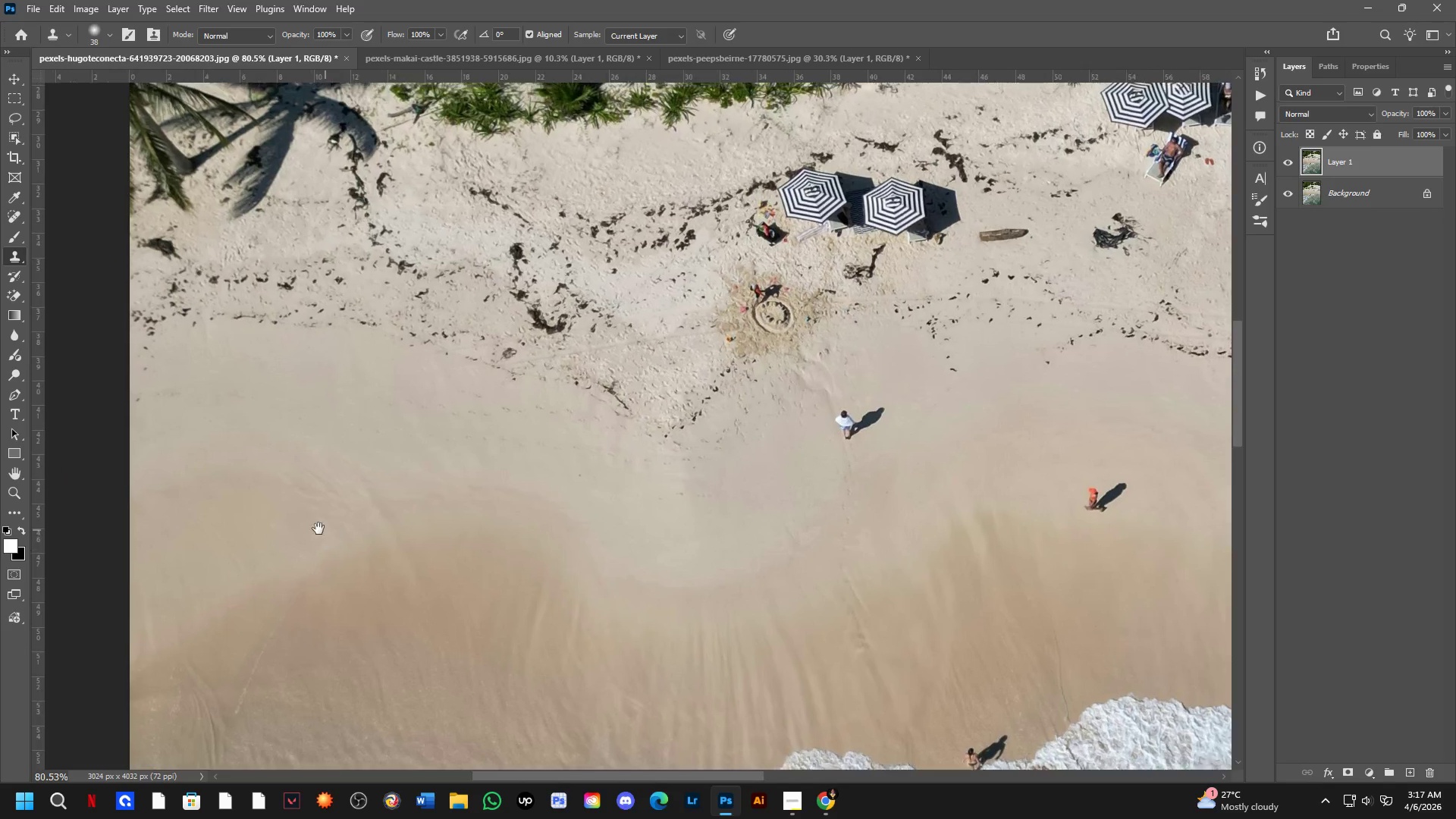 
left_click_drag(start_coordinate=[301, 543], to_coordinate=[326, 532])
 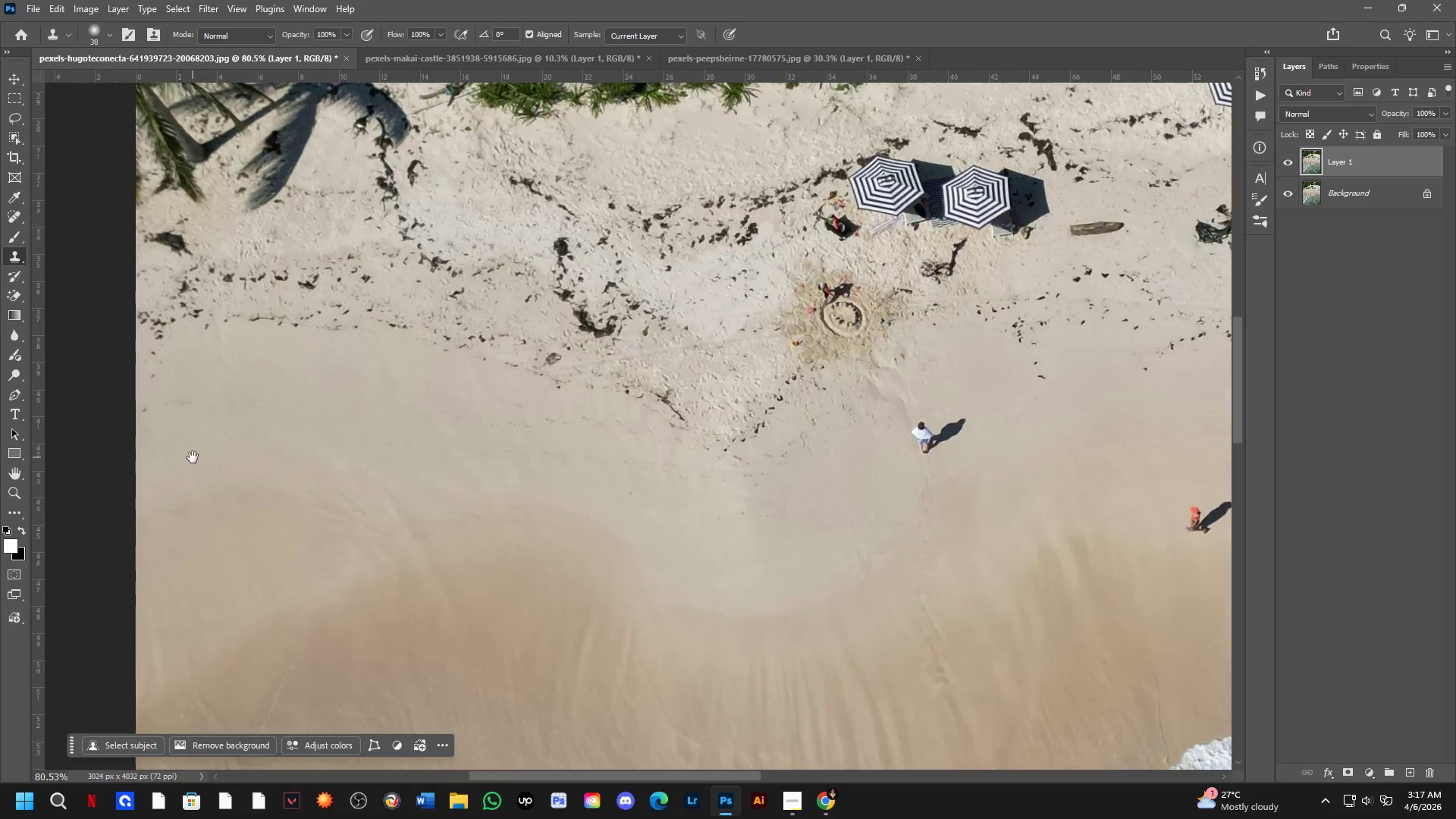 
scroll: coordinate [298, 533], scroll_direction: down, amount: 2.0
 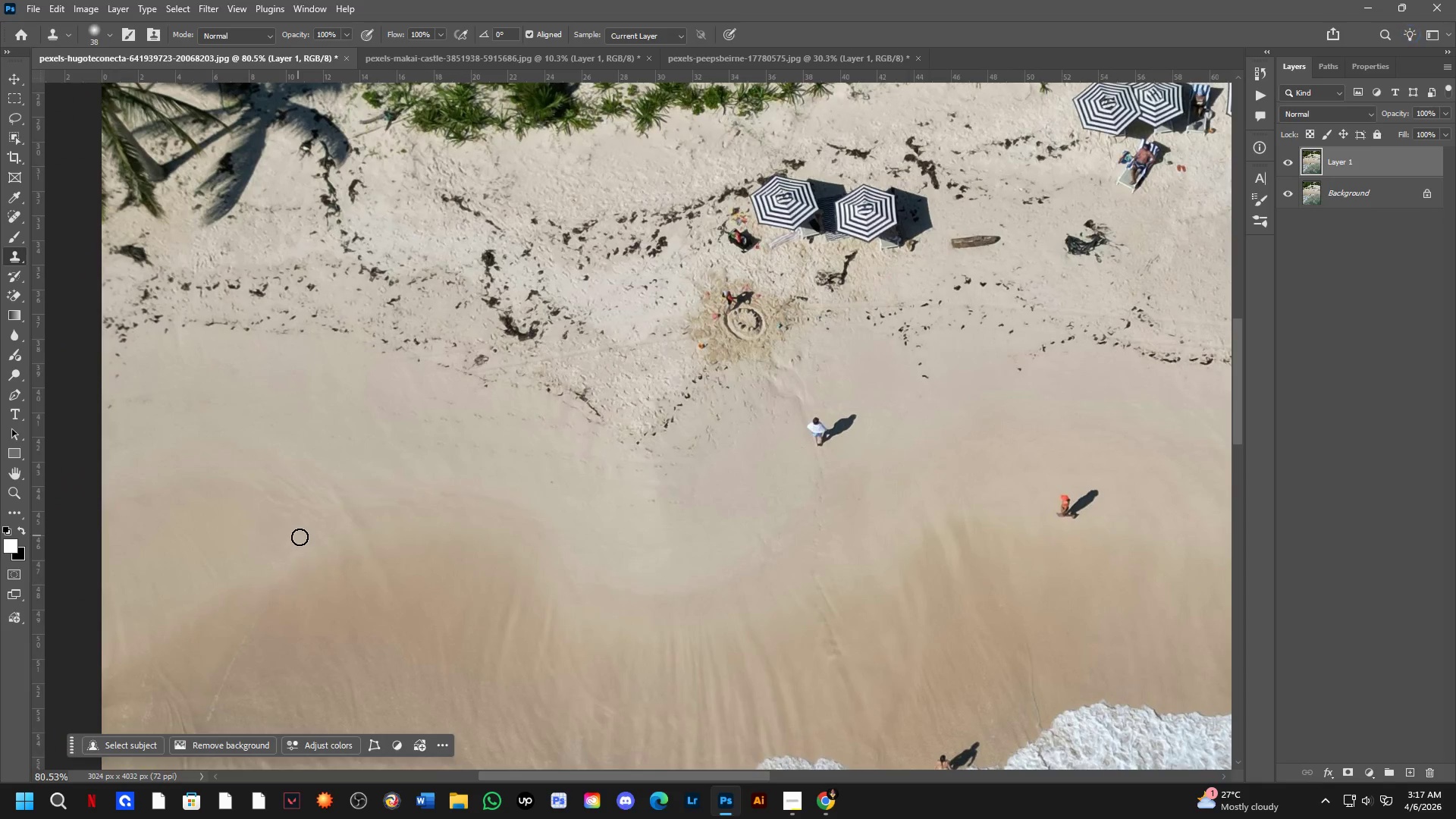 
hold_key(key=AltLeft, duration=0.45)
 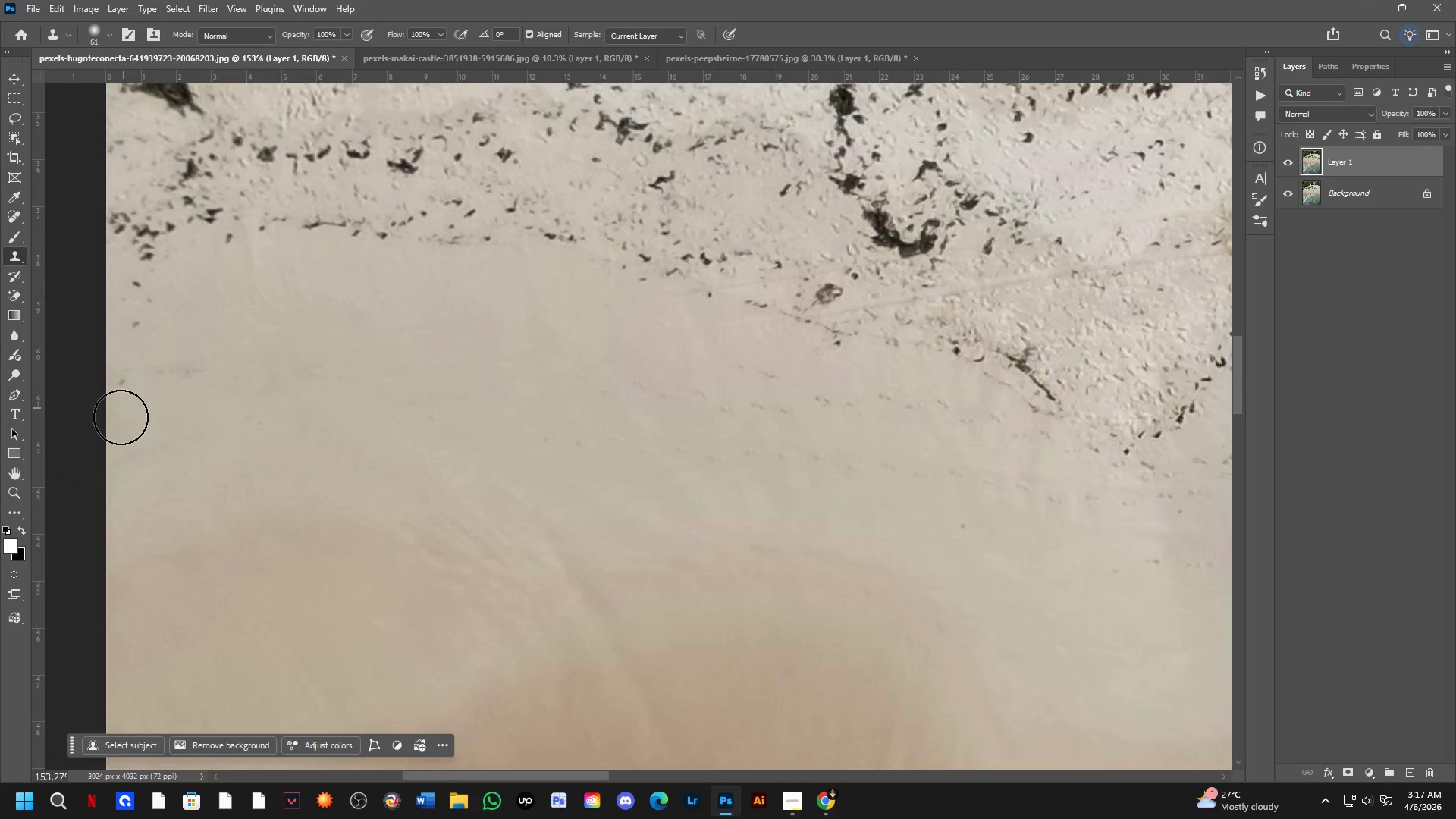 
scroll: coordinate [143, 428], scroll_direction: up, amount: 7.0
 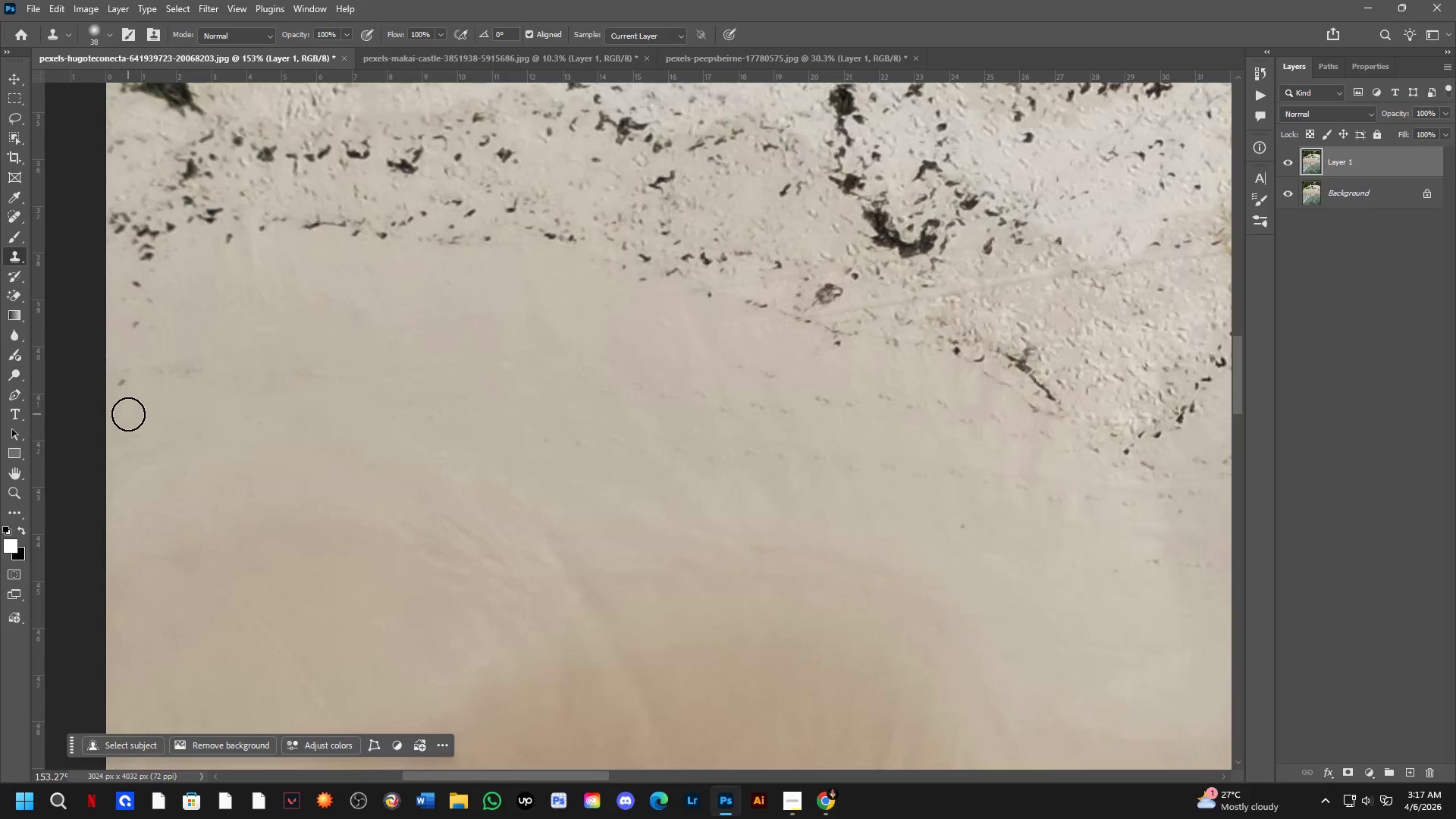 
hold_key(key=AltLeft, duration=0.52)
left_click([130, 447])
 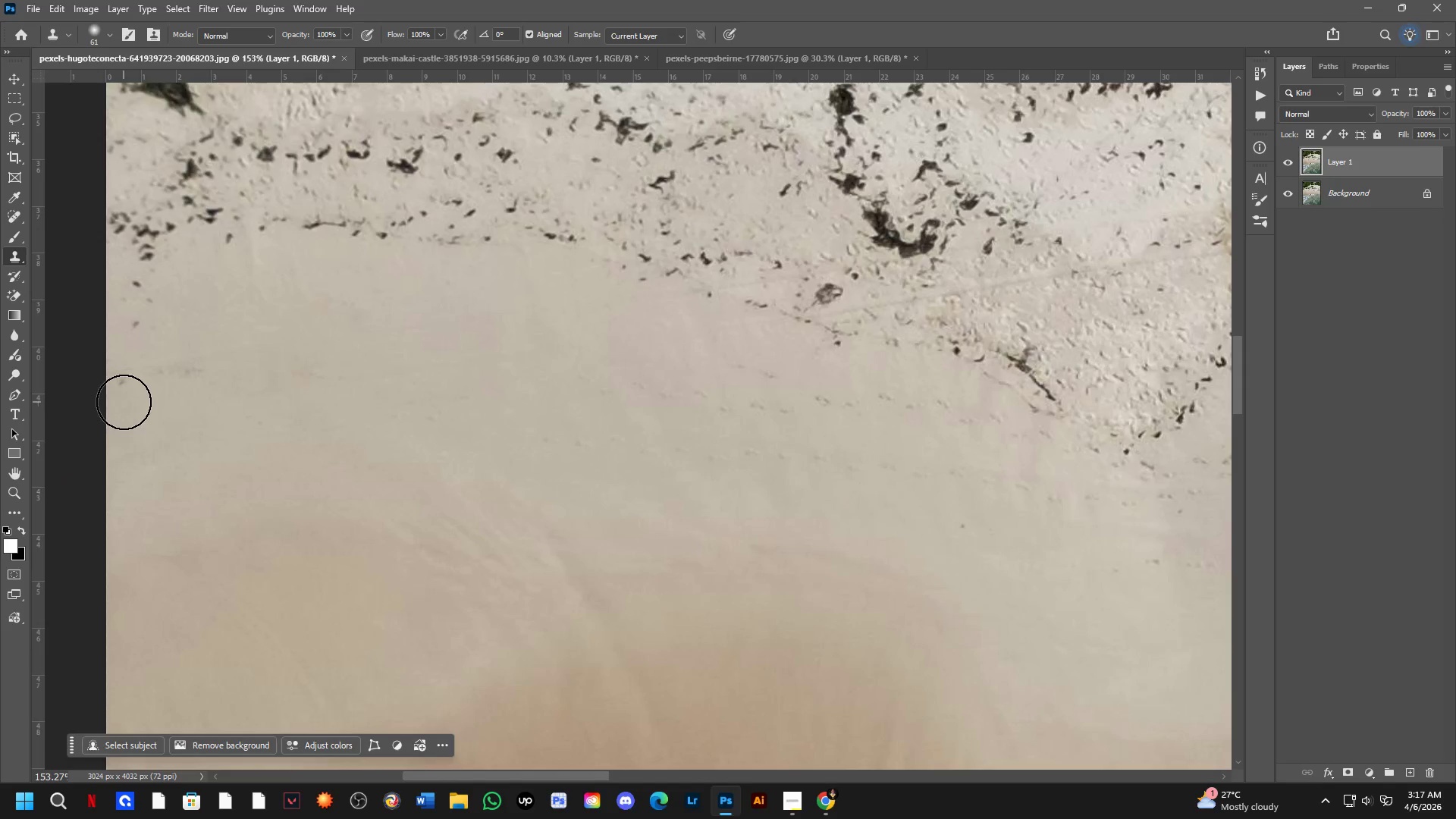 
double_click([124, 400])
 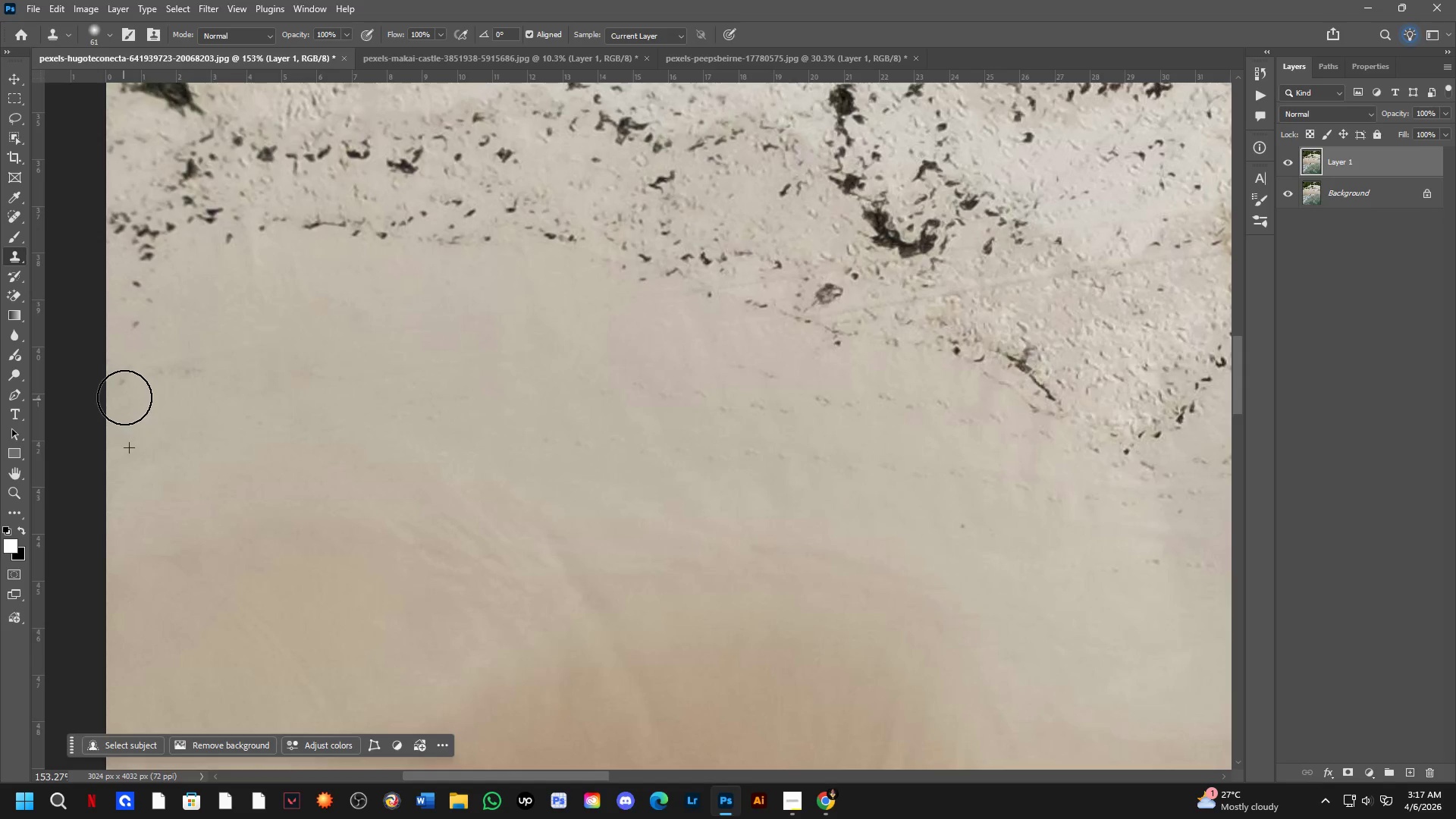 
triple_click([124, 397])
 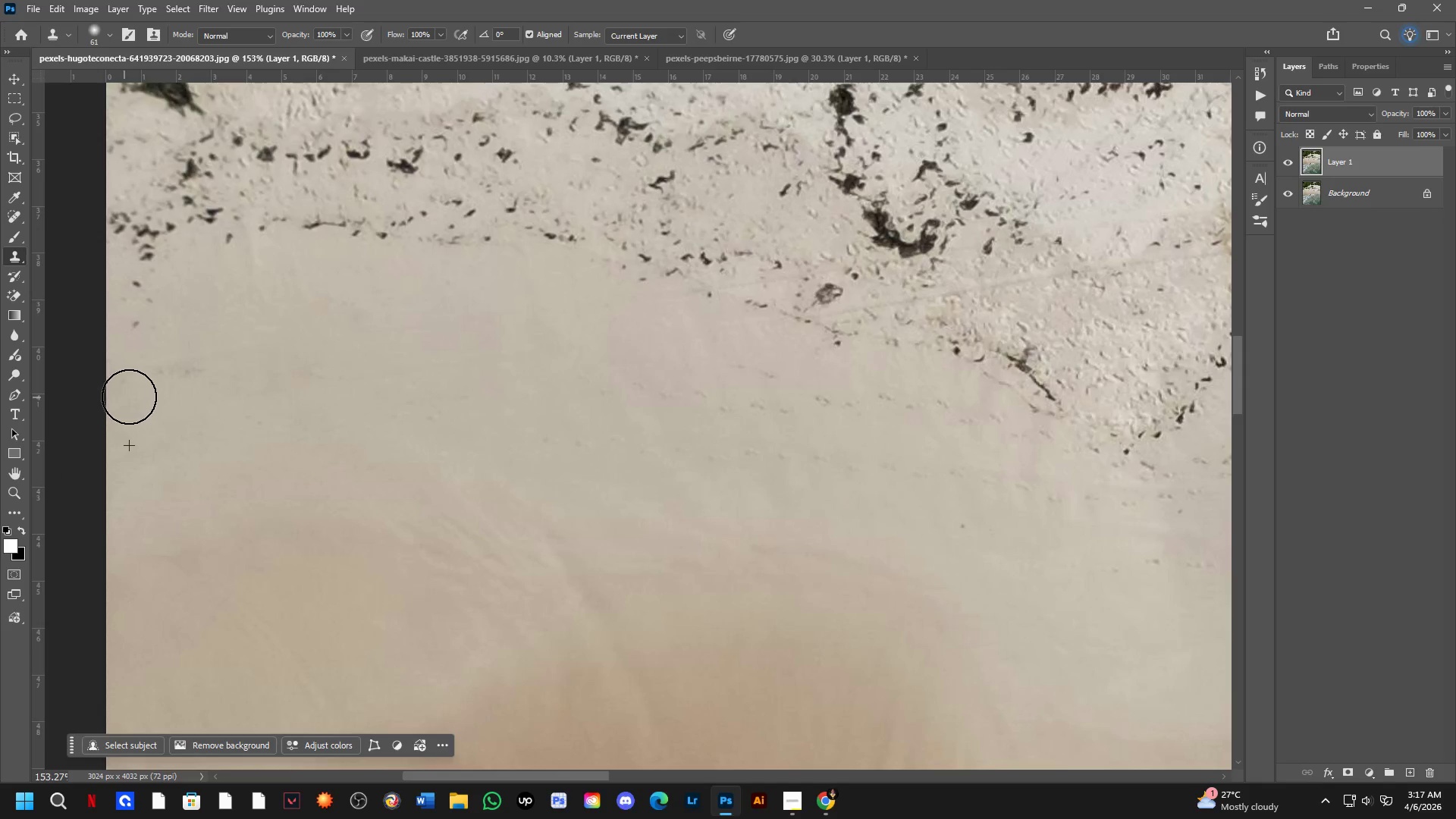 
triple_click([129, 395])
 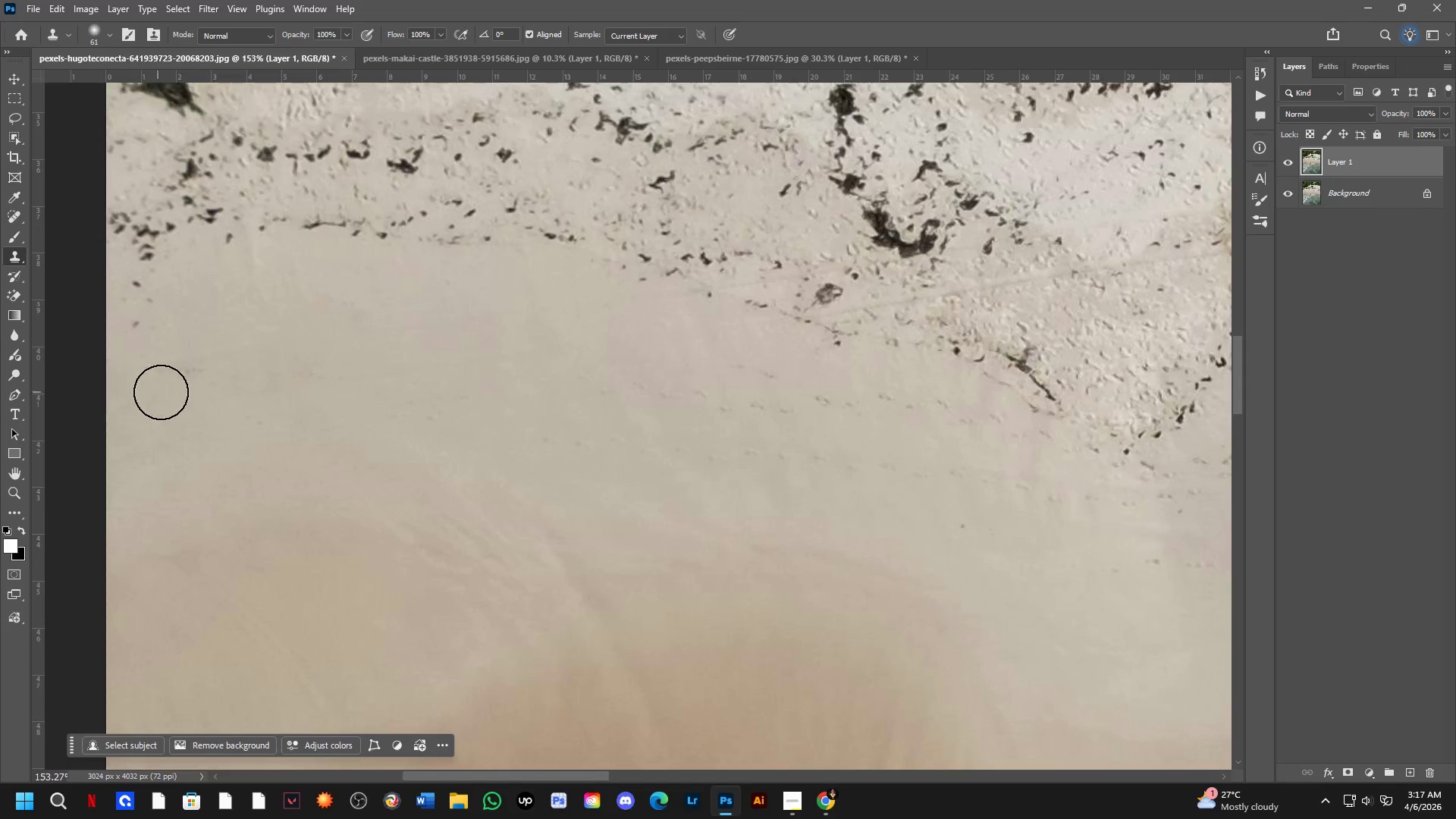 
left_click_drag(start_coordinate=[174, 384], to_coordinate=[179, 383])
 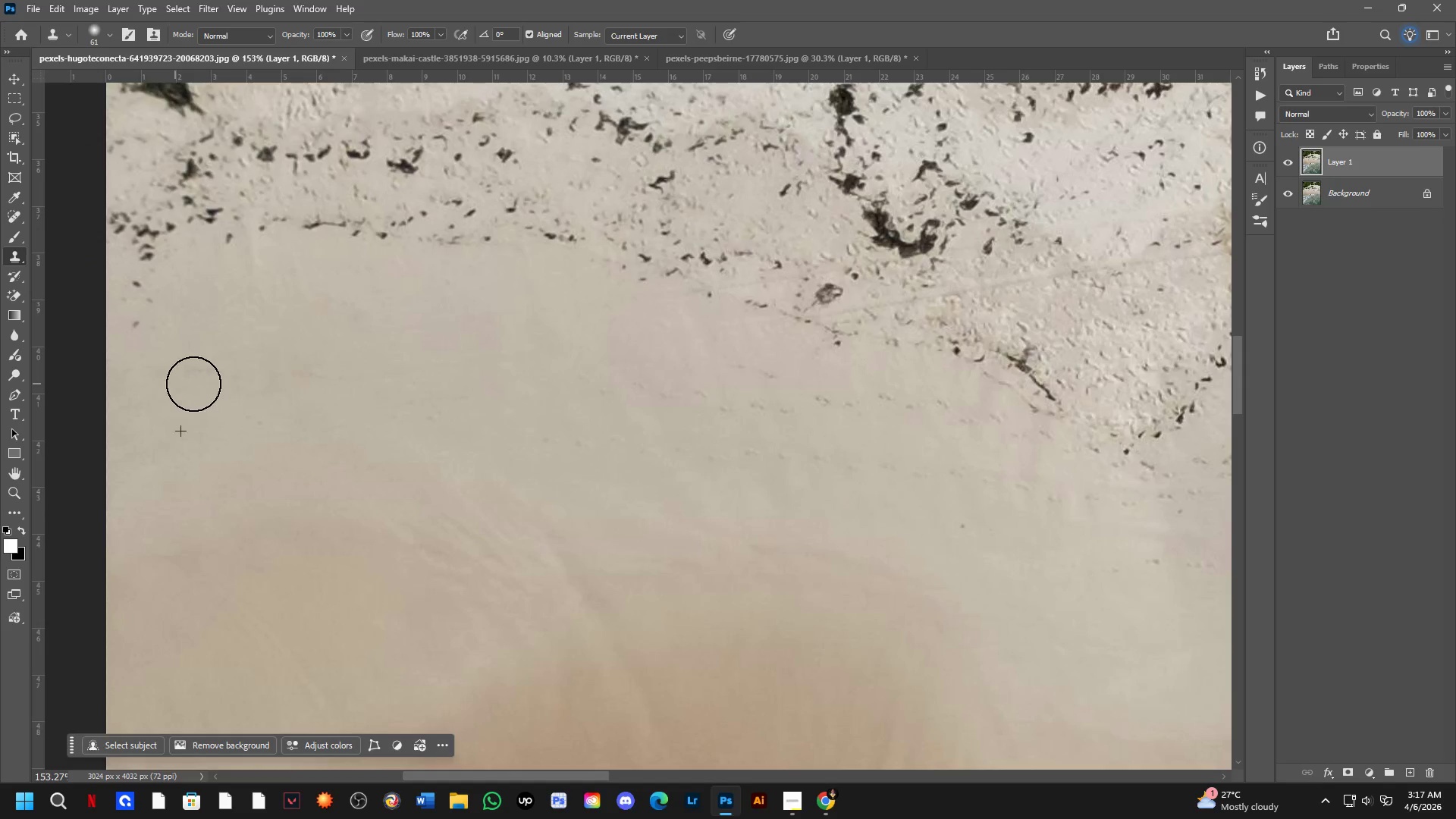 
left_click_drag(start_coordinate=[195, 384], to_coordinate=[203, 382])
 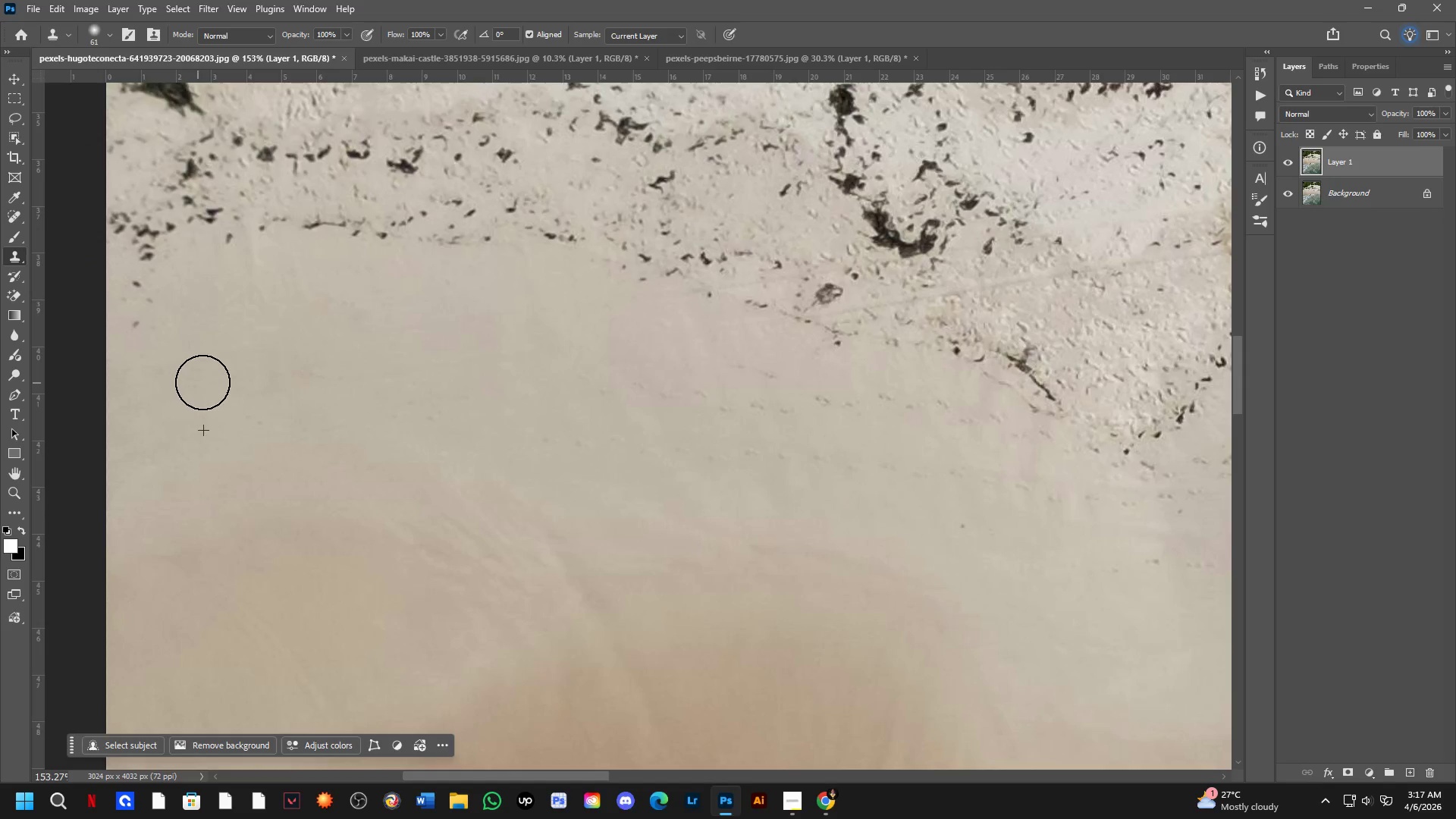 
left_click_drag(start_coordinate=[214, 381], to_coordinate=[207, 380])
 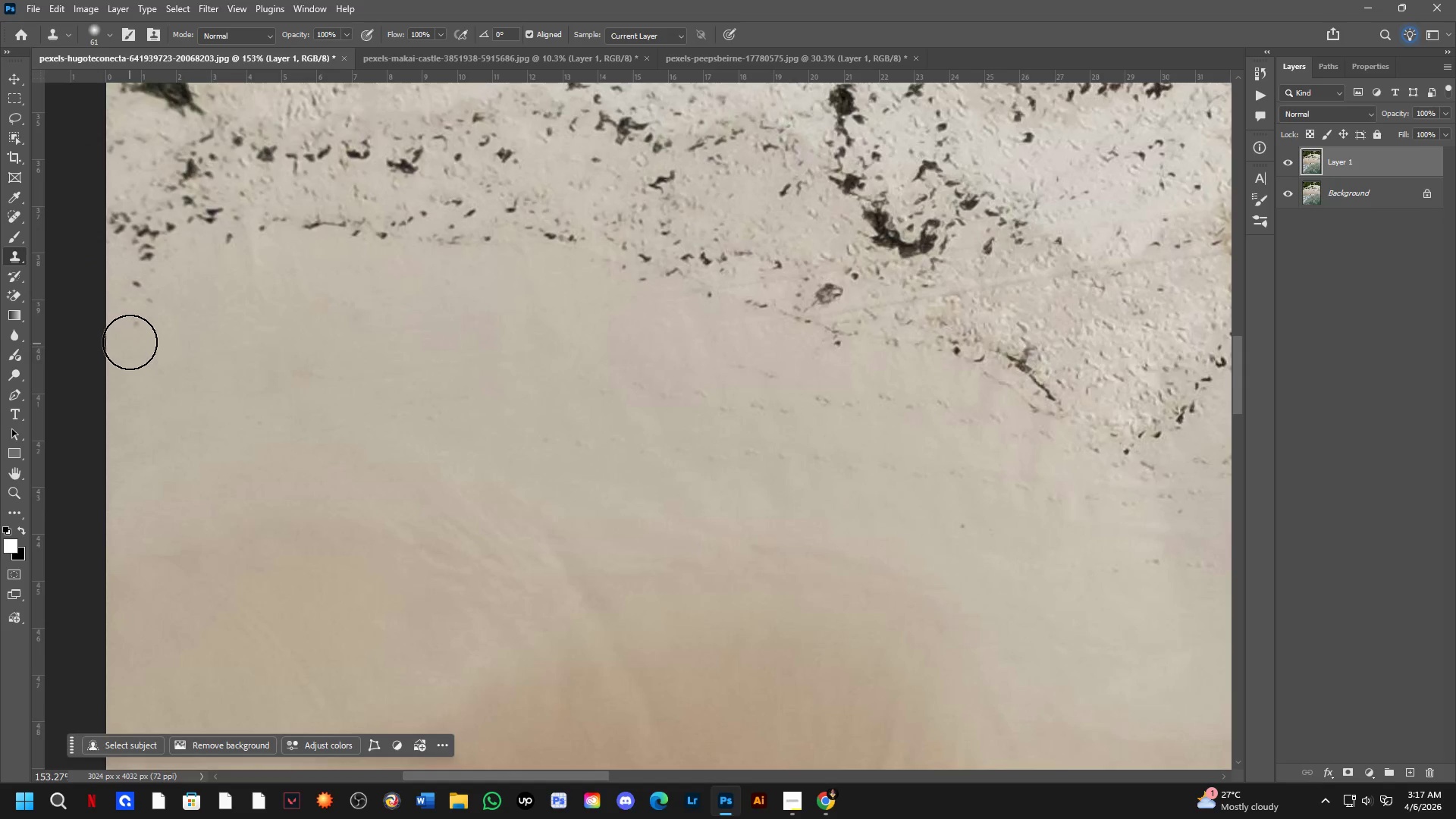 
triple_click([129, 341])
 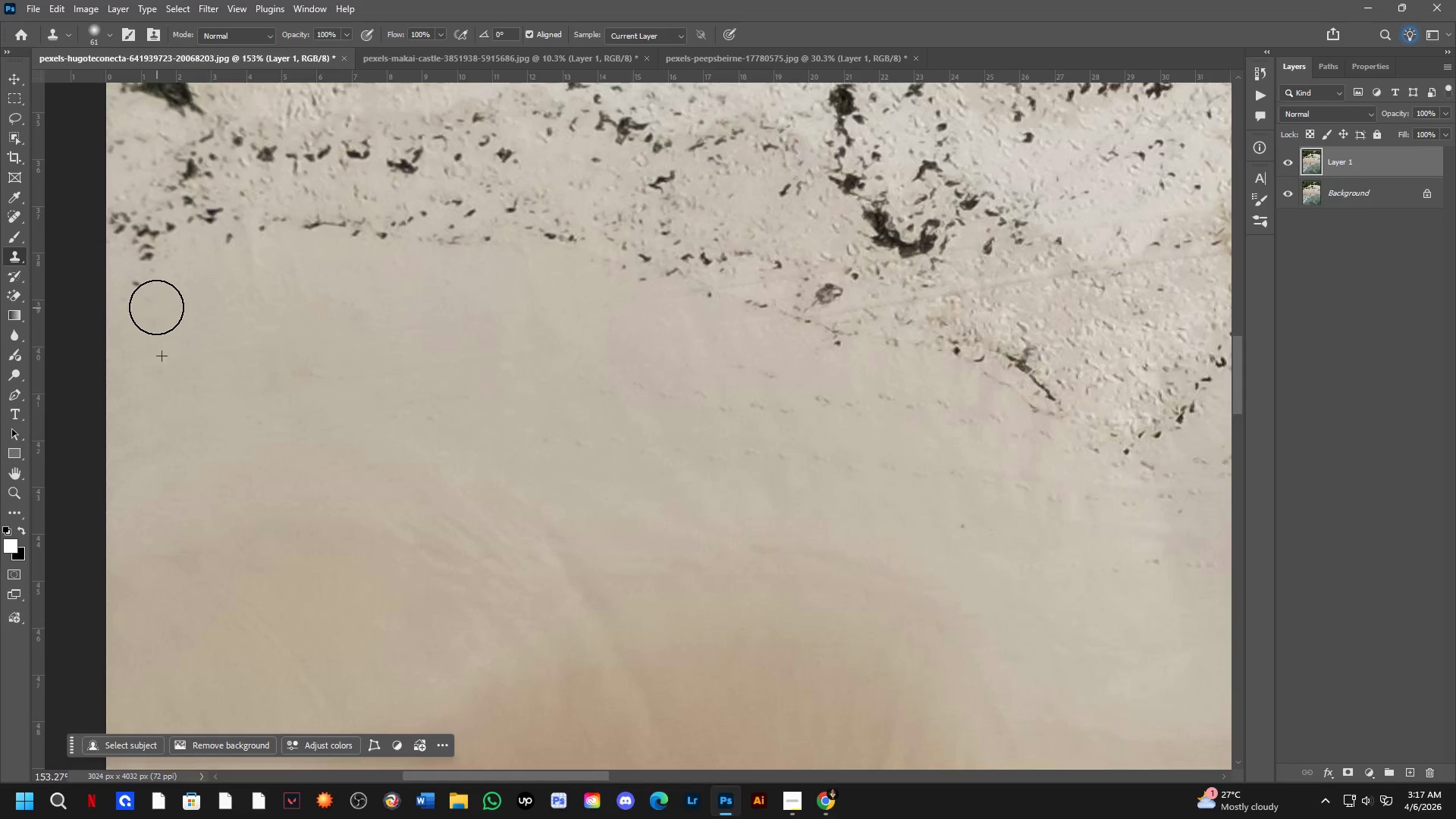 
left_click_drag(start_coordinate=[130, 293], to_coordinate=[130, 303])
 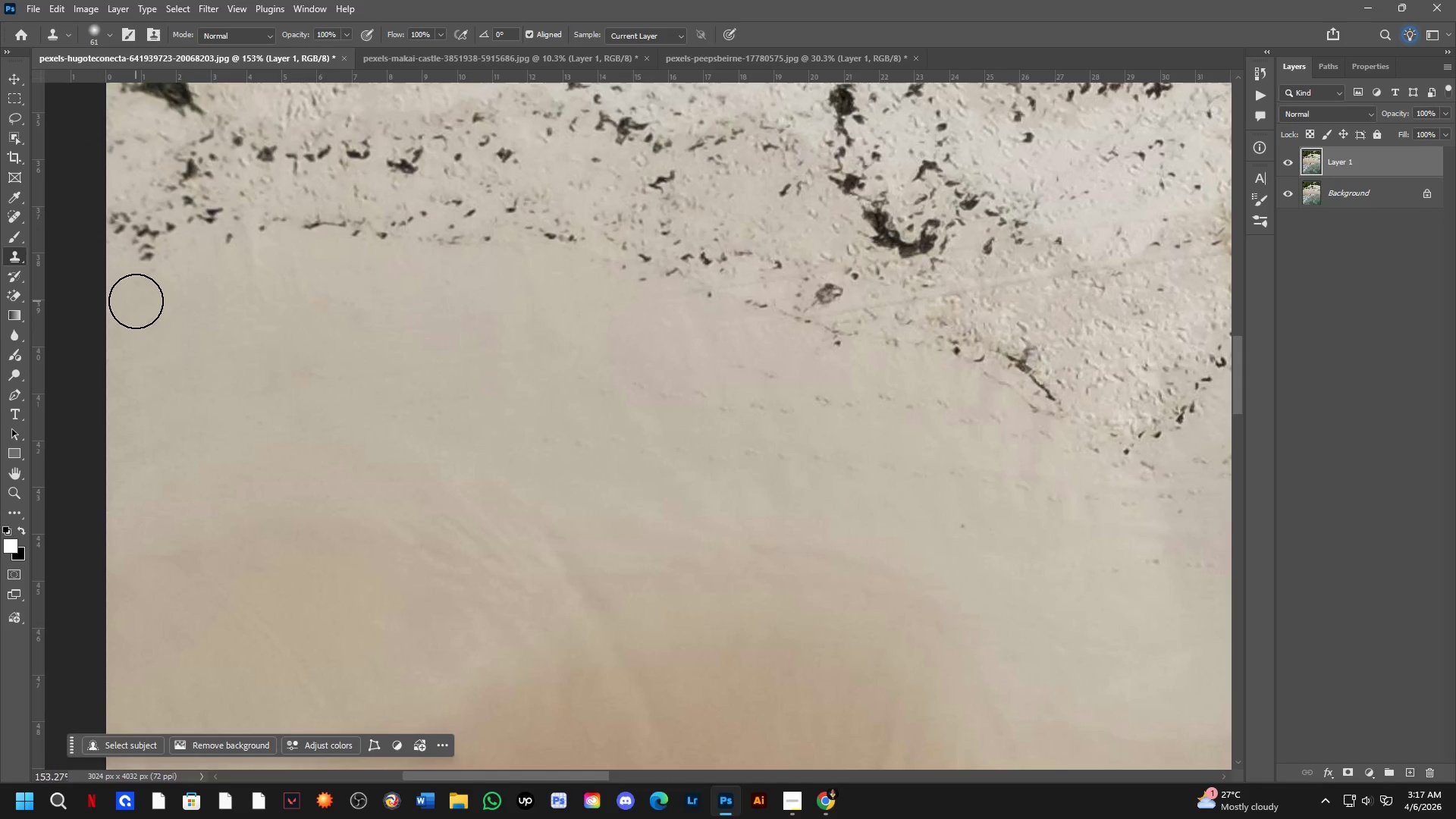 
hold_key(key=Space, duration=0.5)
 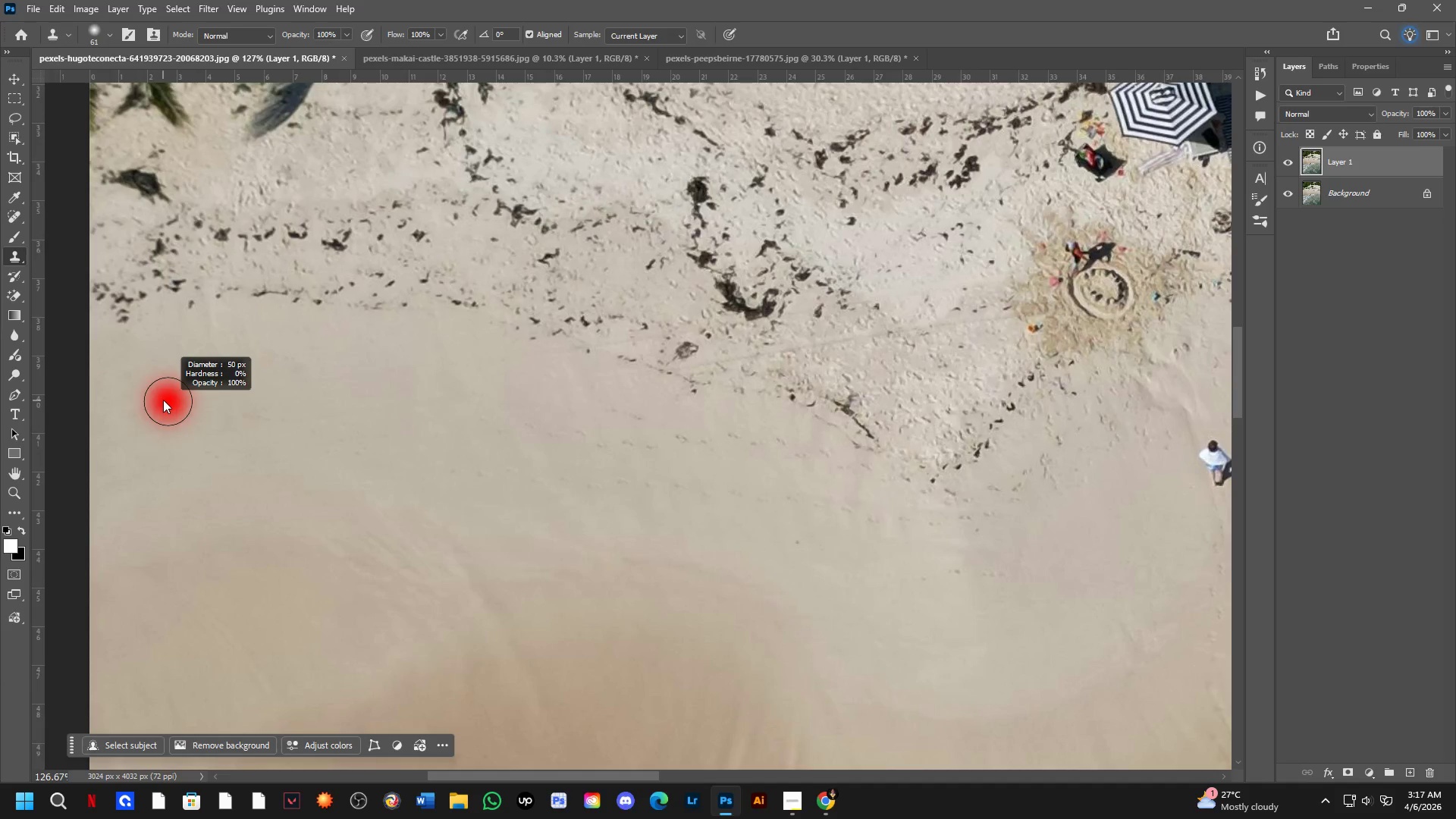 
left_click_drag(start_coordinate=[210, 375], to_coordinate=[183, 419])
 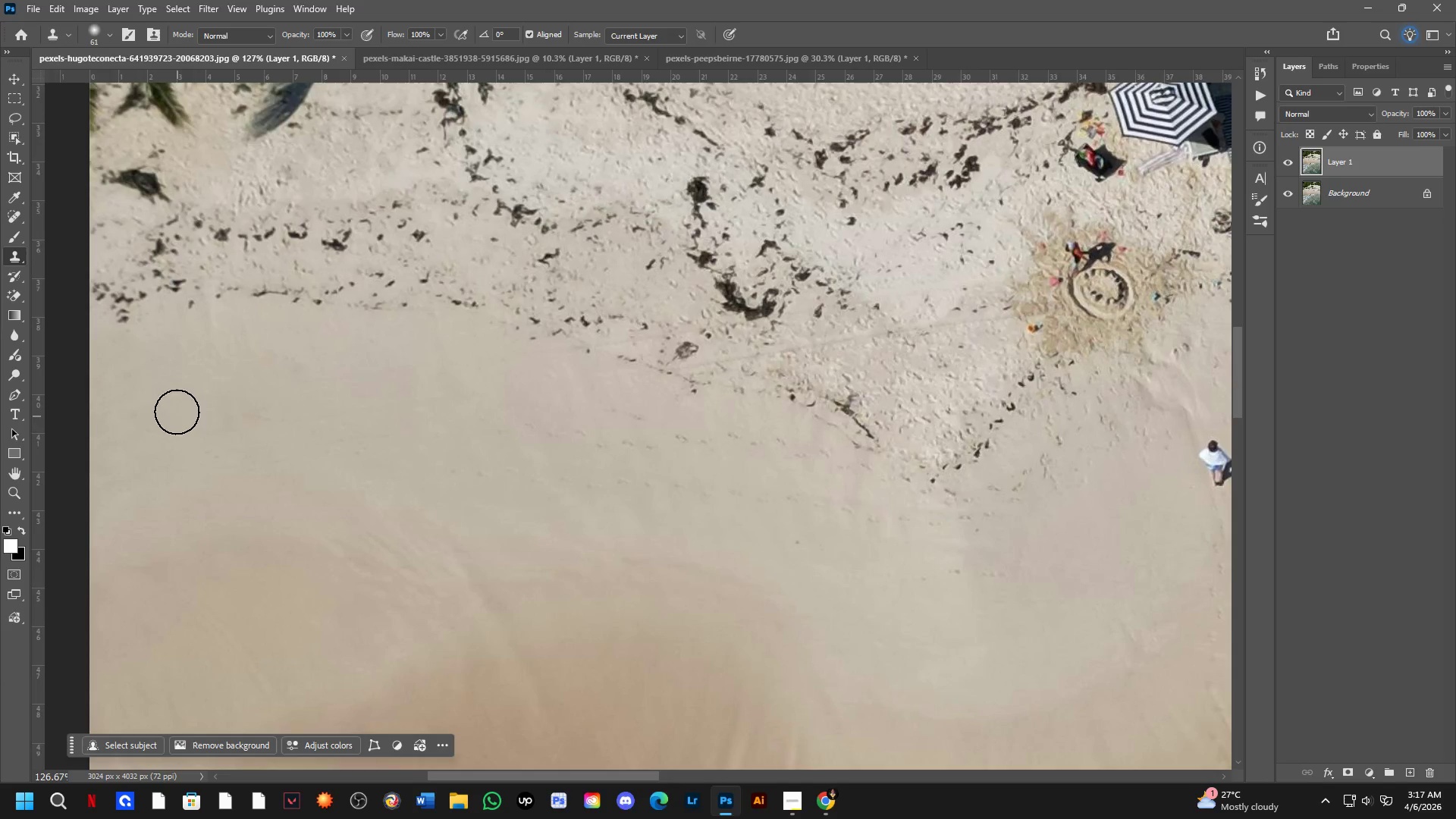 
scroll: coordinate [169, 369], scroll_direction: down, amount: 2.0
 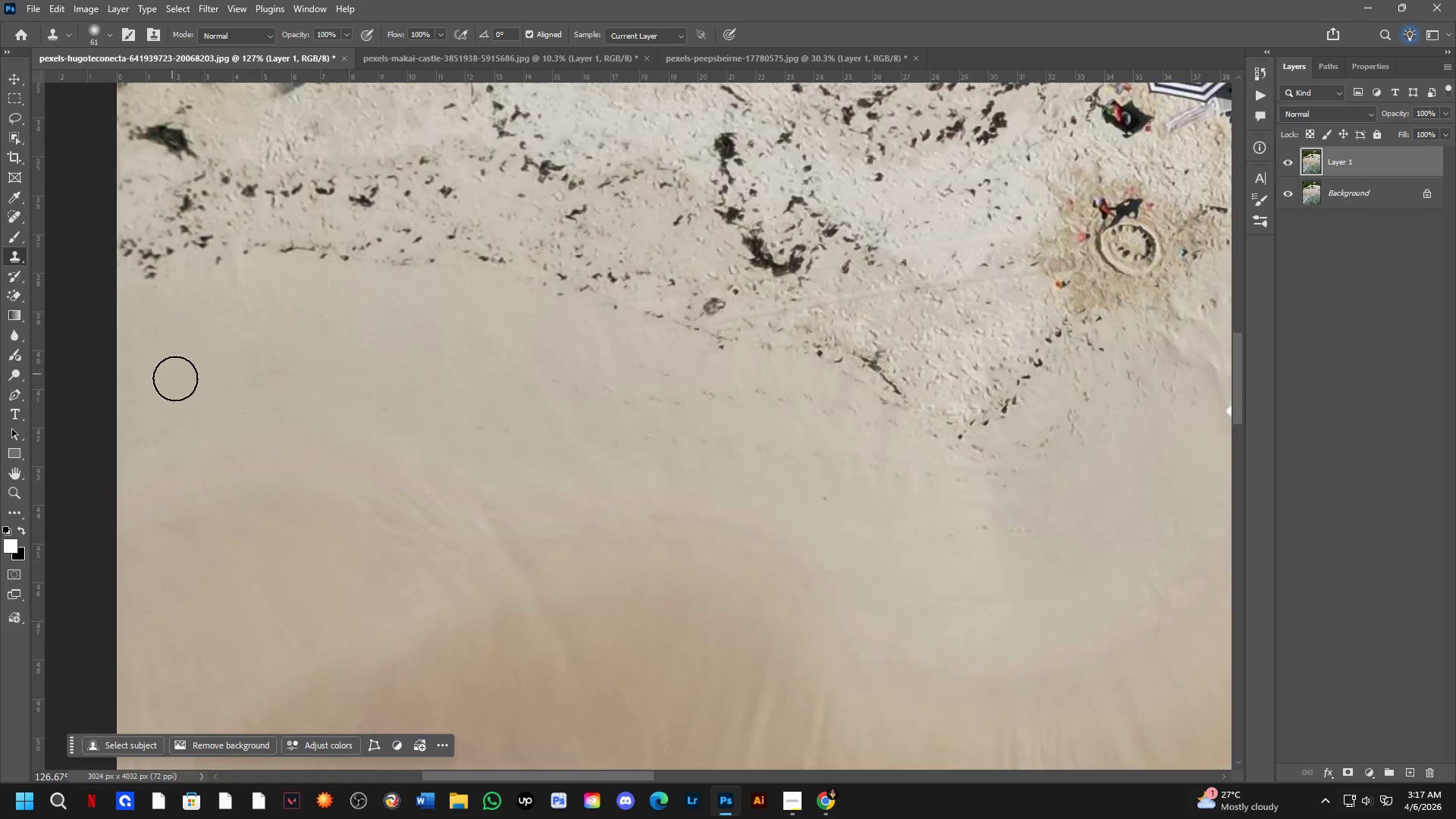 
hold_key(key=AltLeft, duration=0.33)
 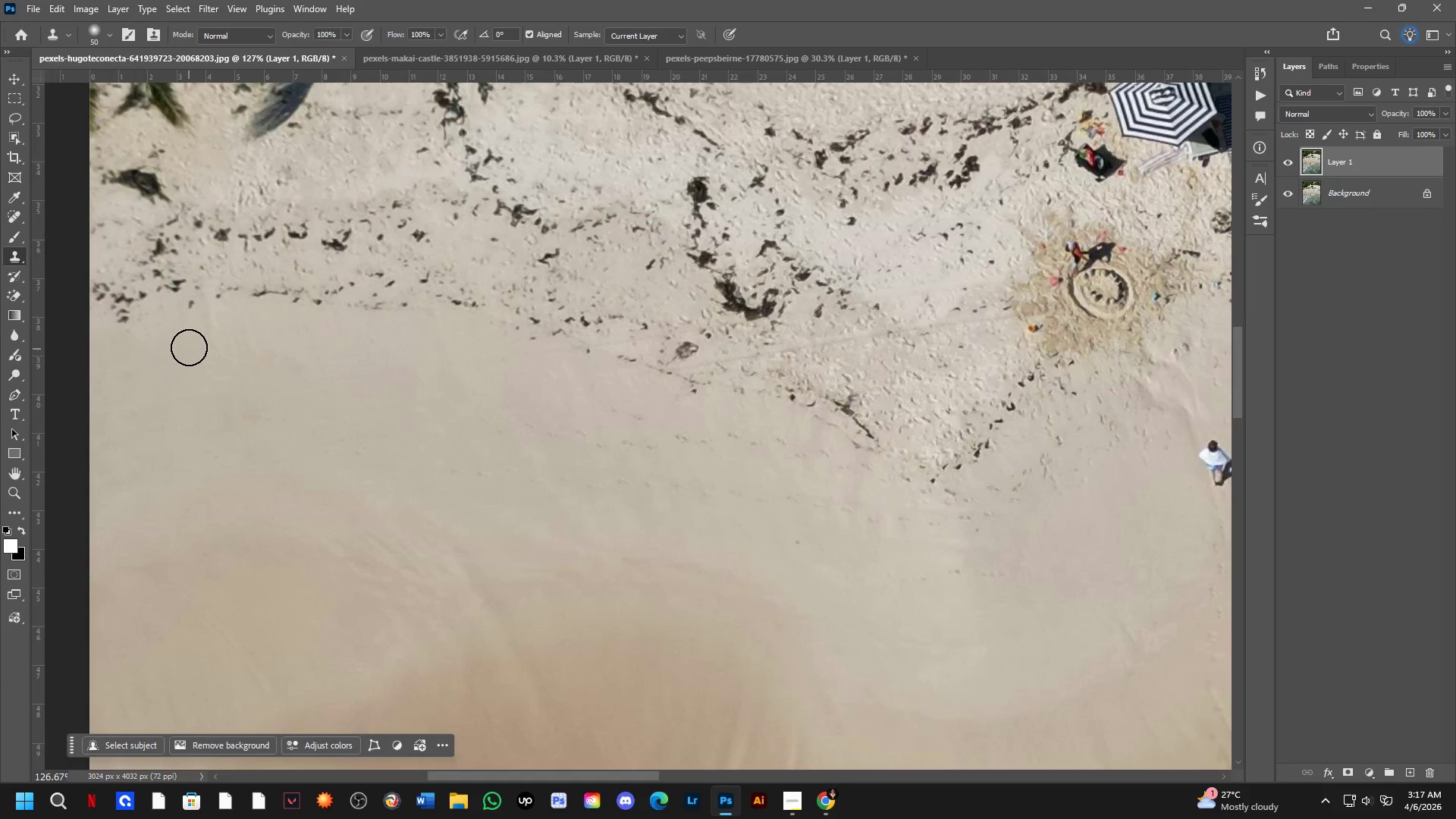 
key(Alt+AltLeft)
 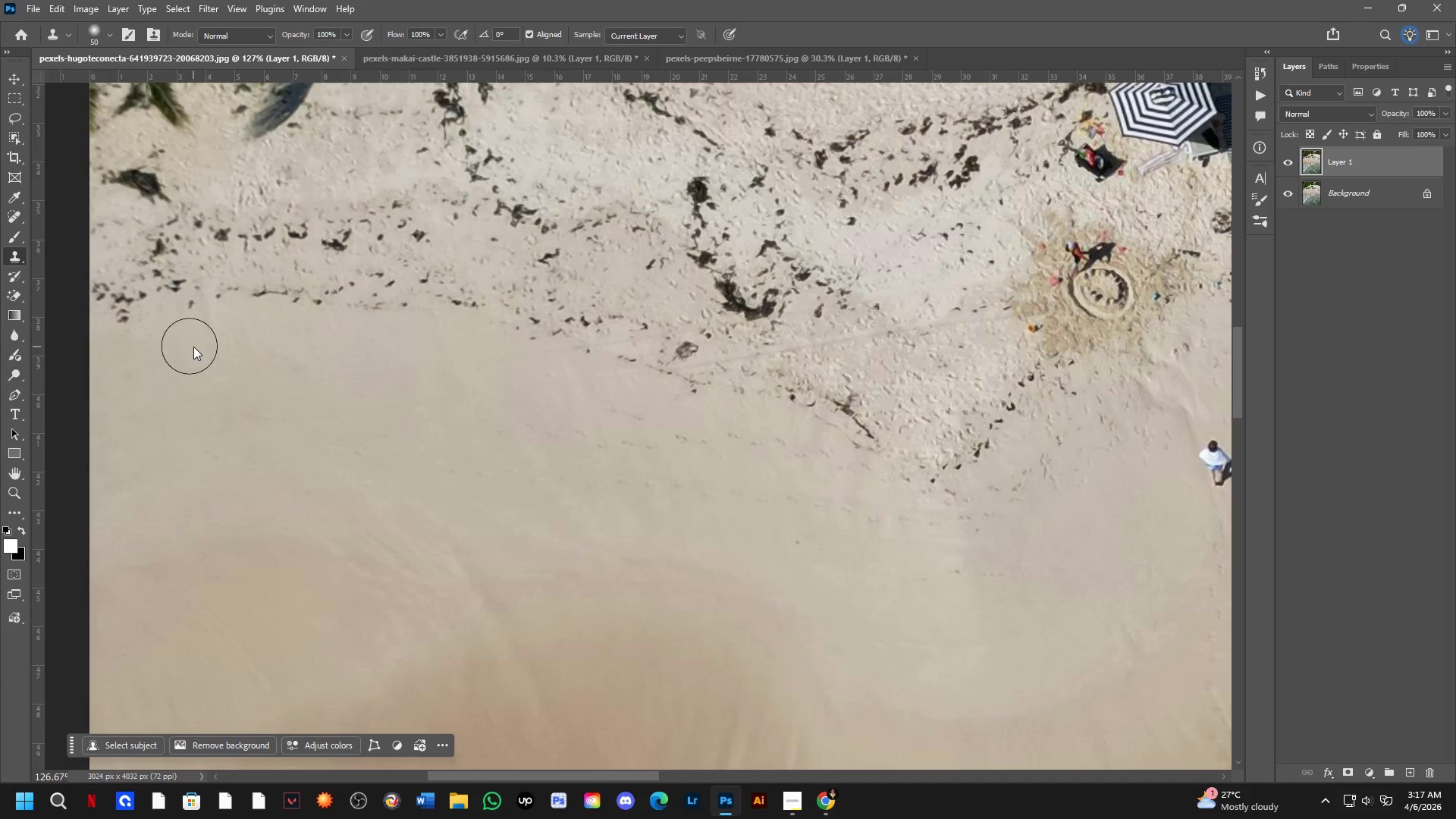 
hold_key(key=AltLeft, duration=0.36)
 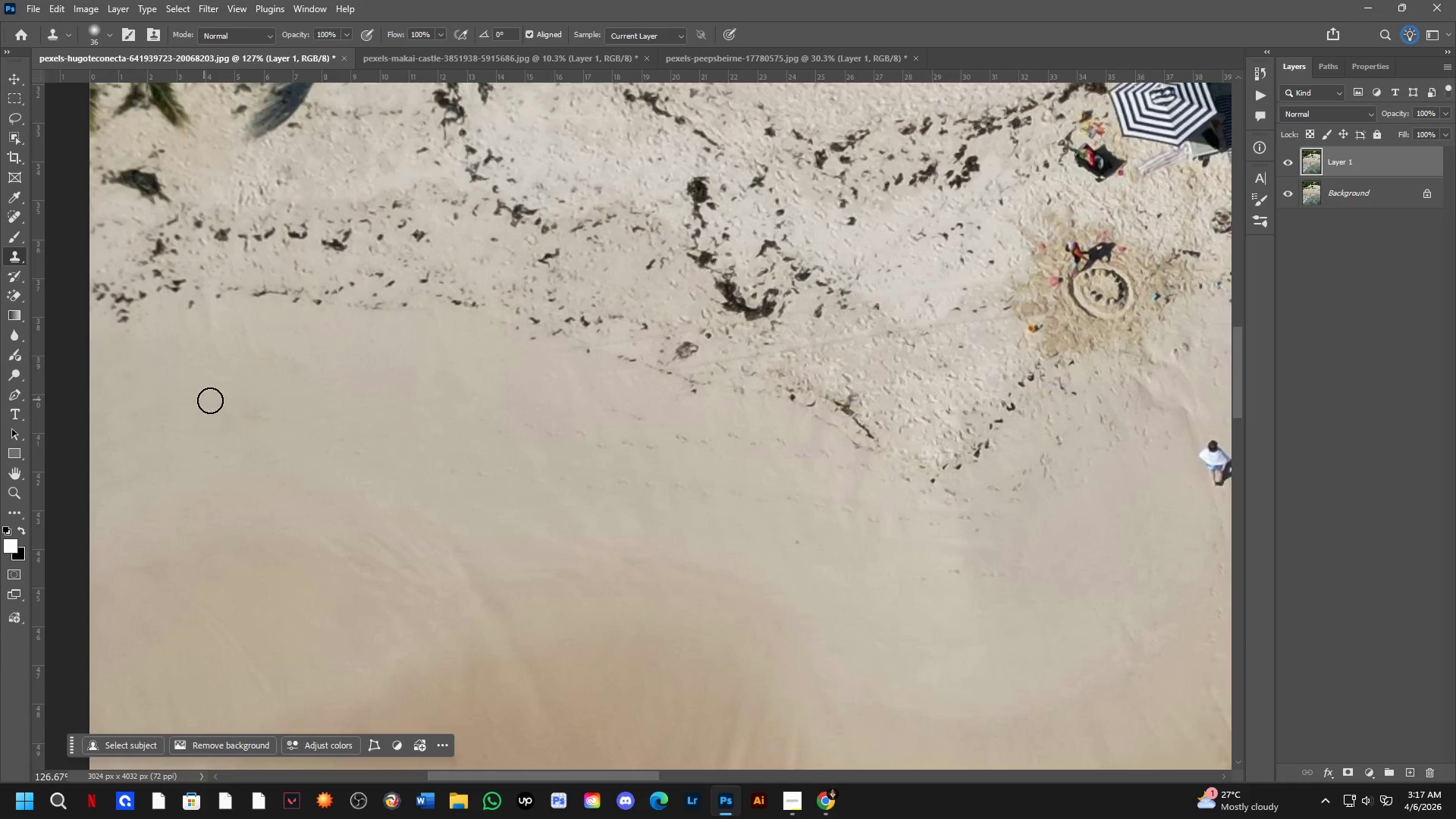 
hold_key(key=Space, duration=0.52)
 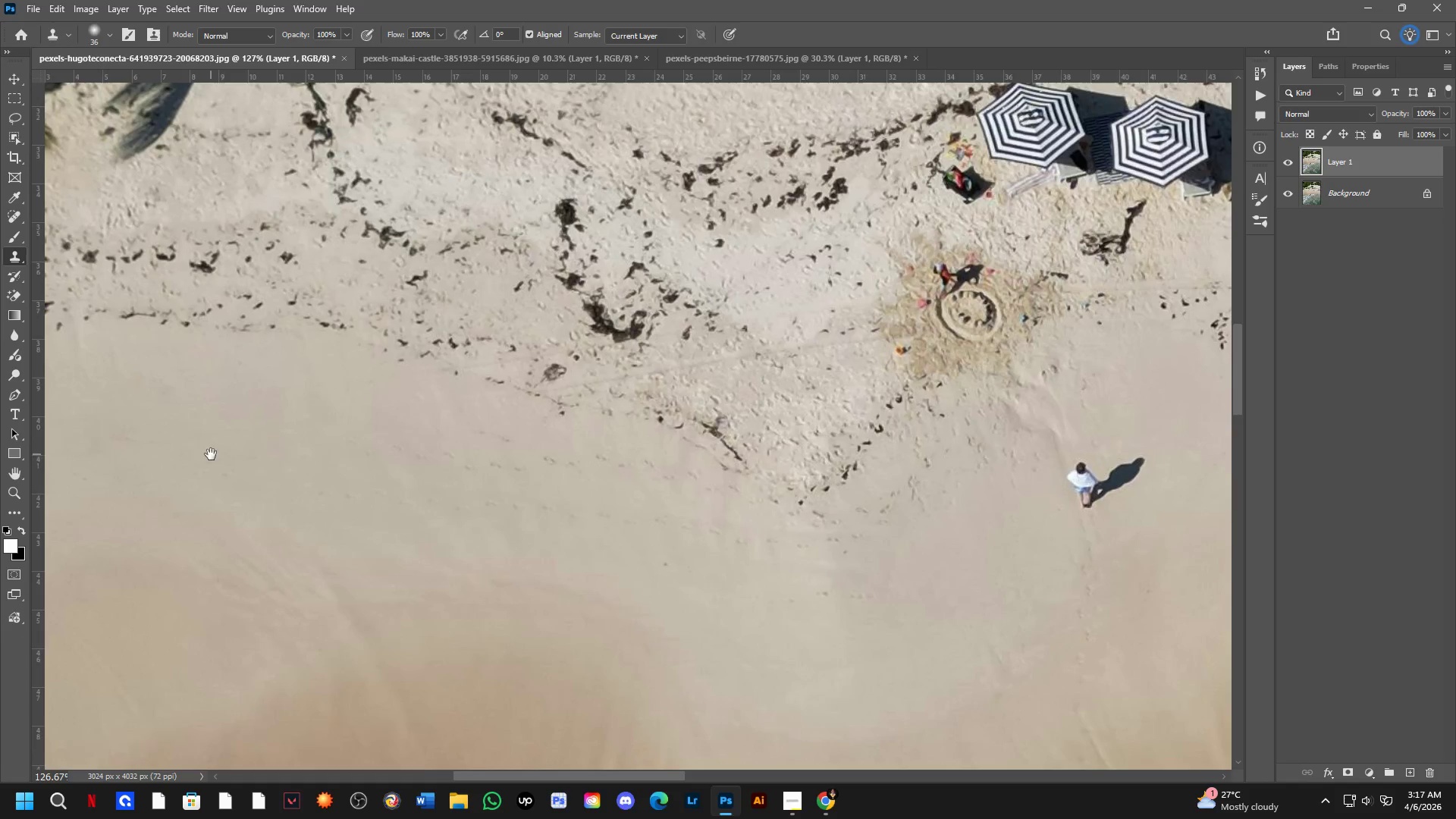 
left_click_drag(start_coordinate=[229, 391], to_coordinate=[164, 397])
 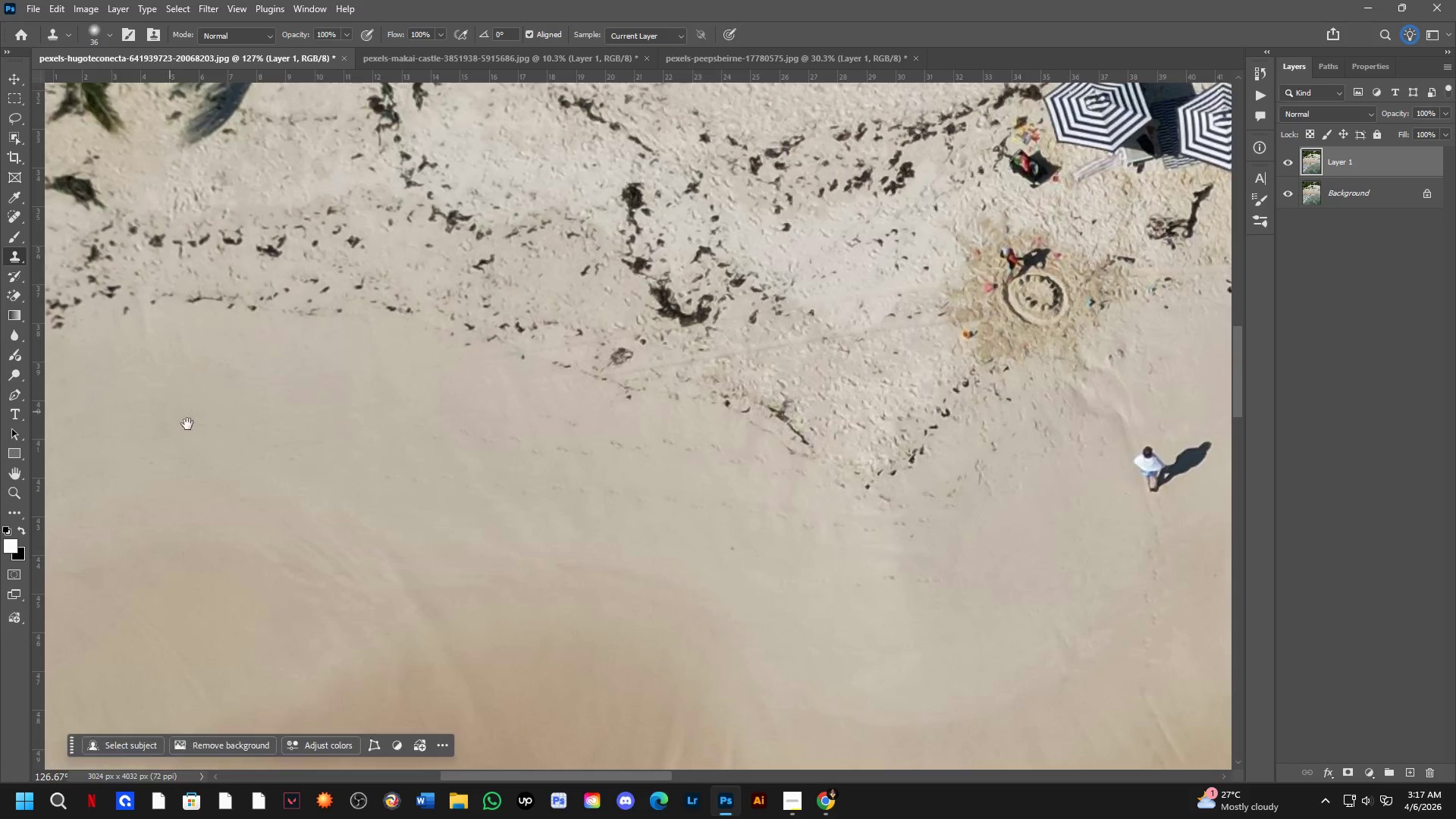 
hold_key(key=Space, duration=0.48)
 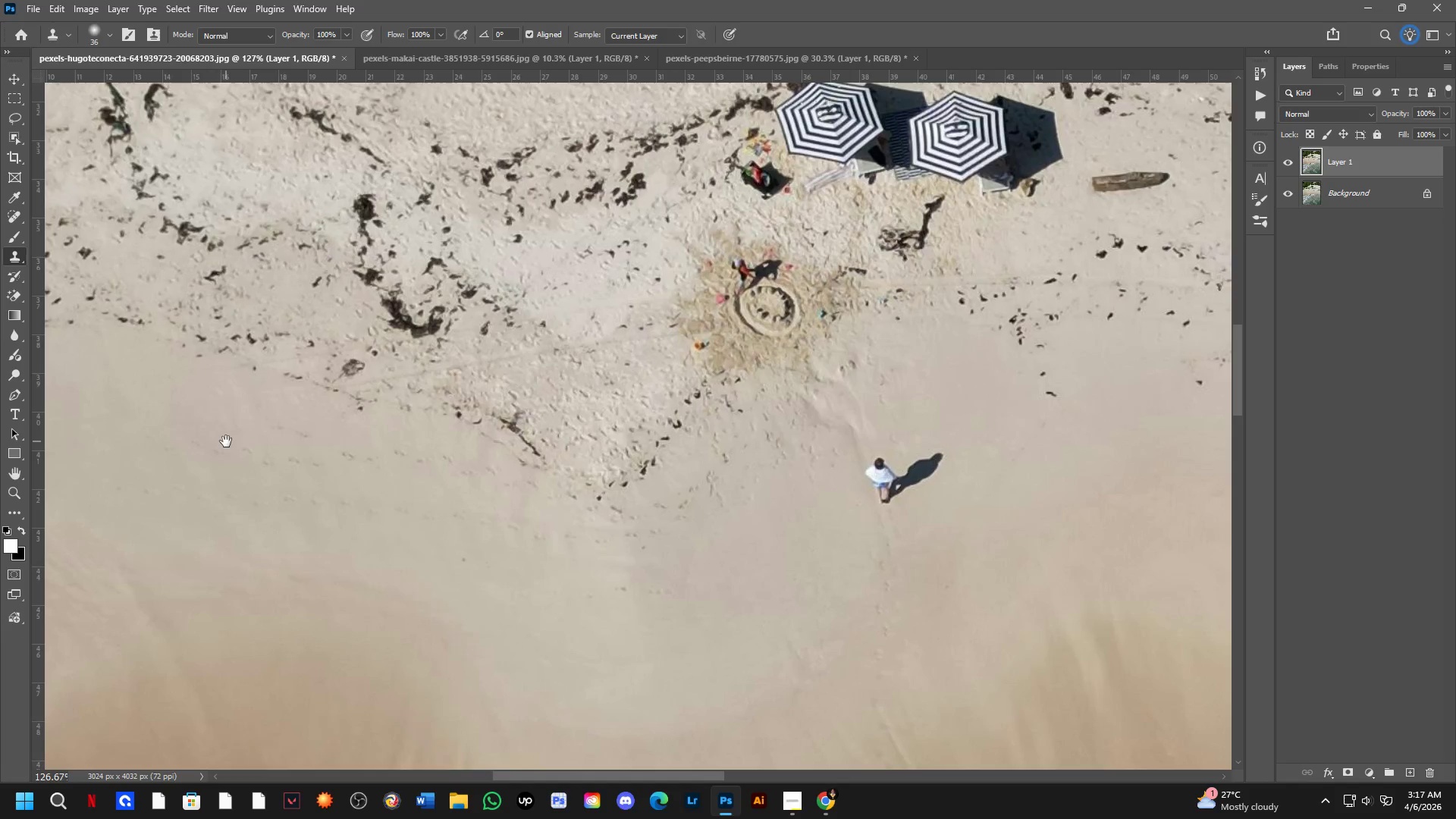 
left_click_drag(start_coordinate=[278, 438], to_coordinate=[211, 454])
 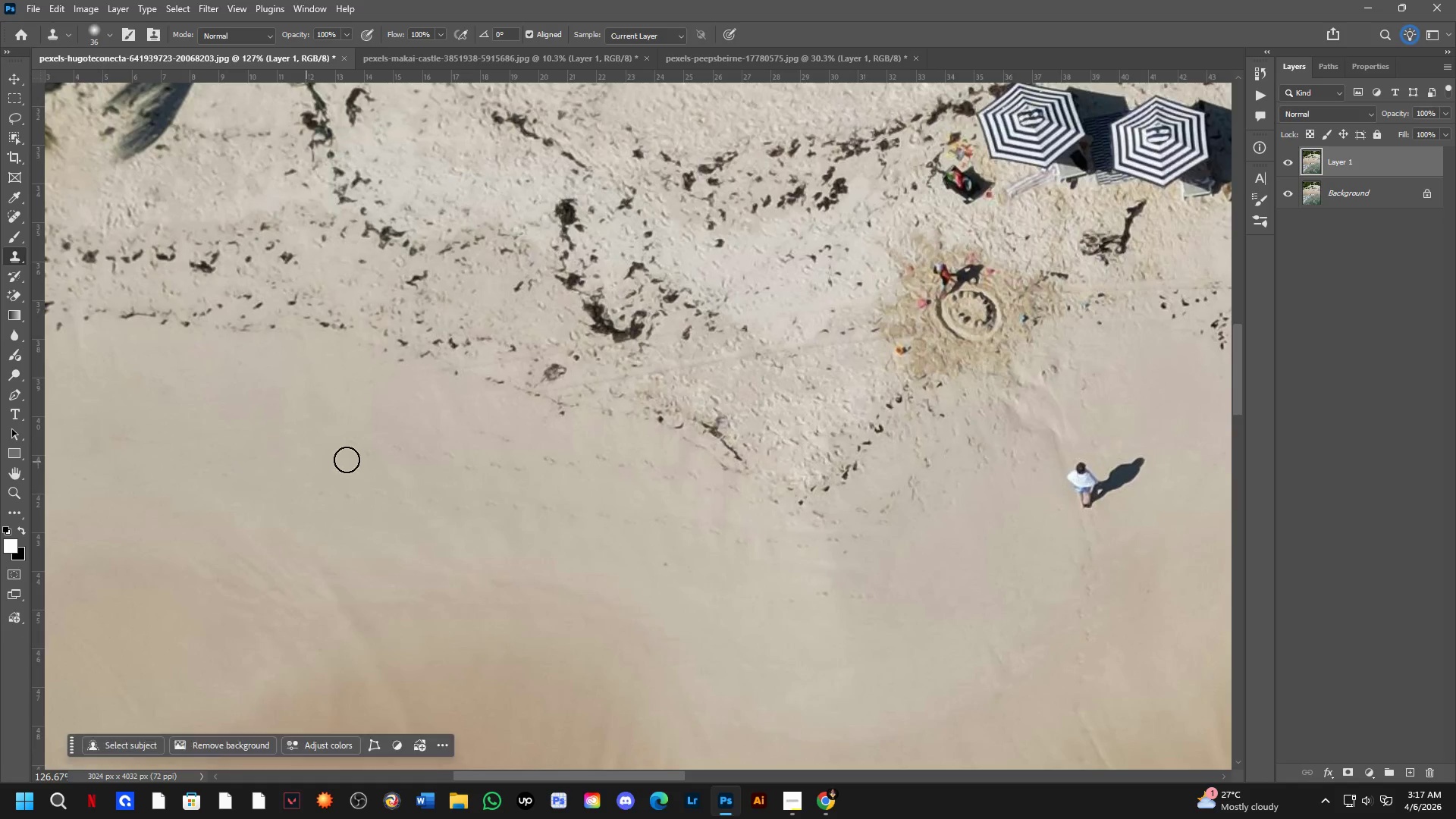 
hold_key(key=Space, duration=0.52)
 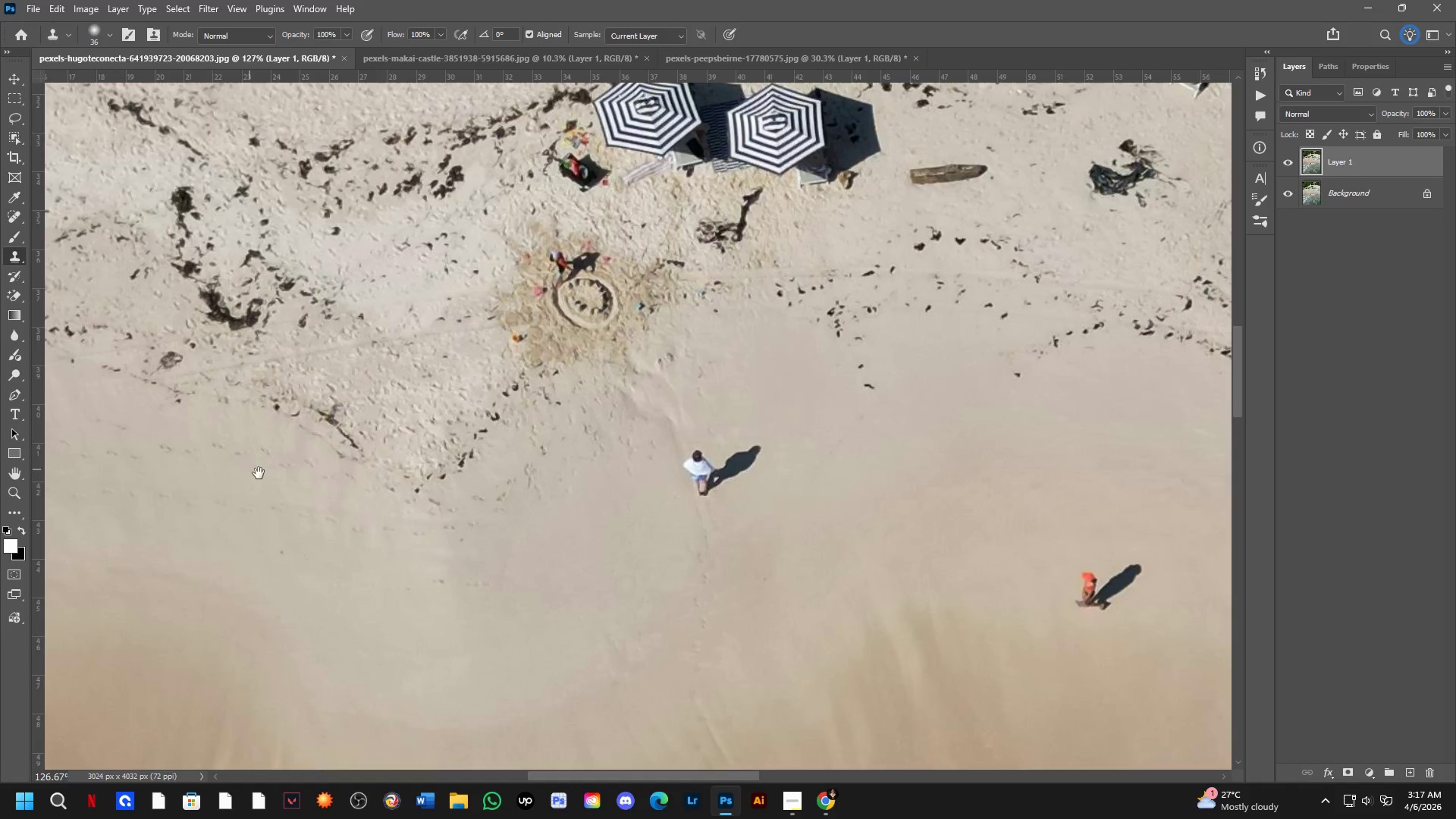 
left_click_drag(start_coordinate=[428, 446], to_coordinate=[226, 441])
 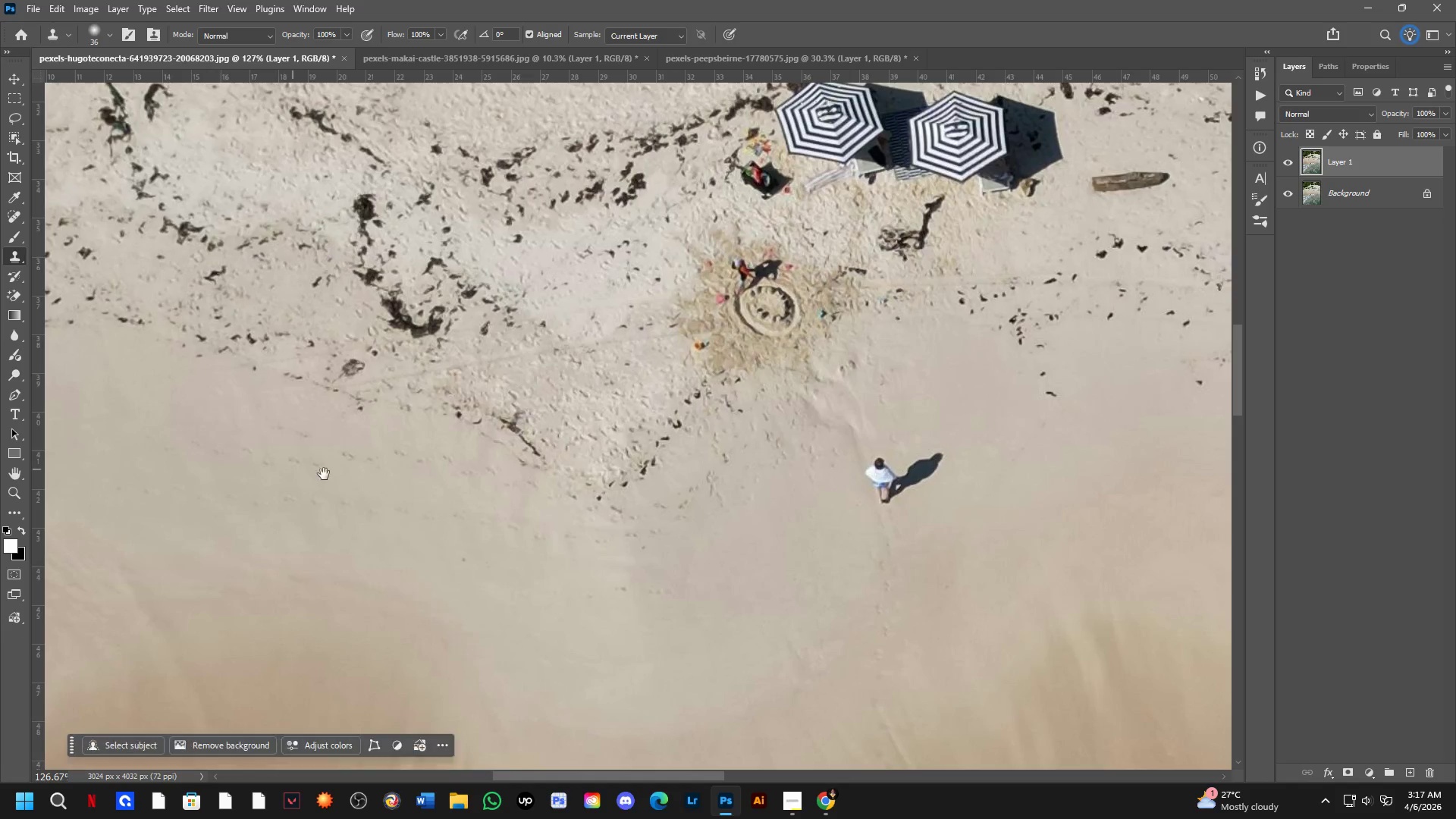 
hold_key(key=Space, duration=0.5)
 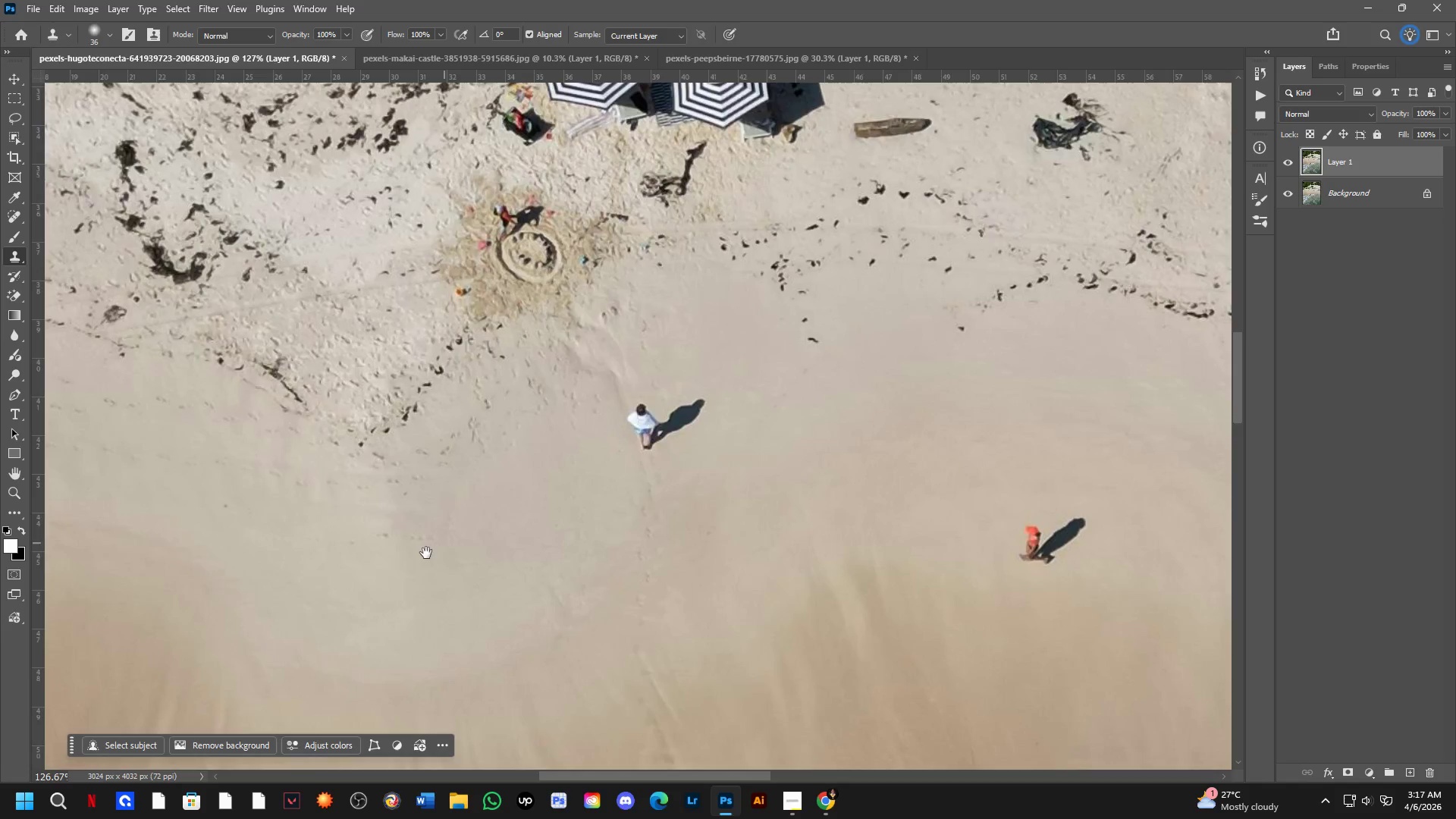 
left_click_drag(start_coordinate=[431, 476], to_coordinate=[249, 469])
 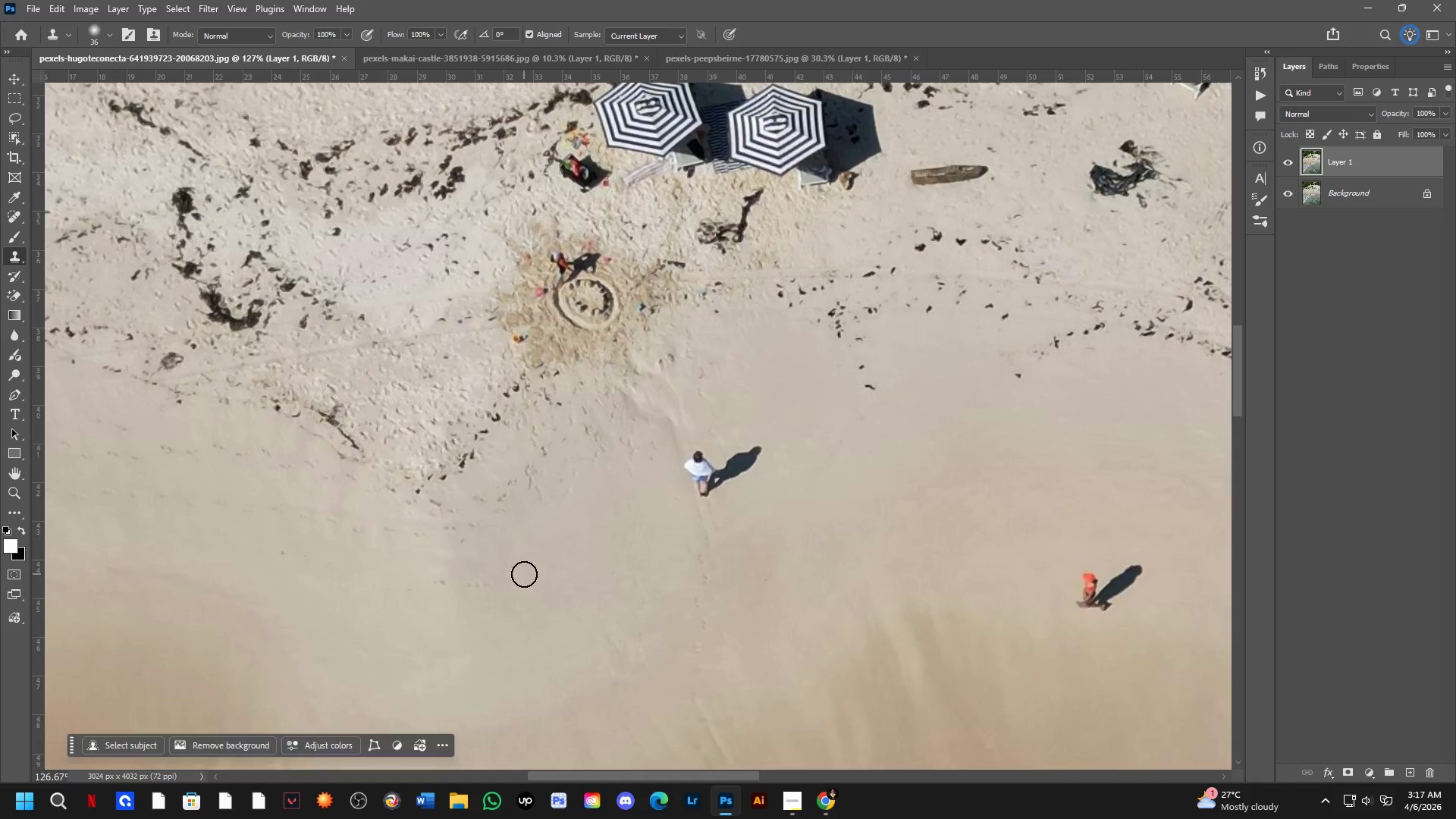 
hold_key(key=Space, duration=0.44)
 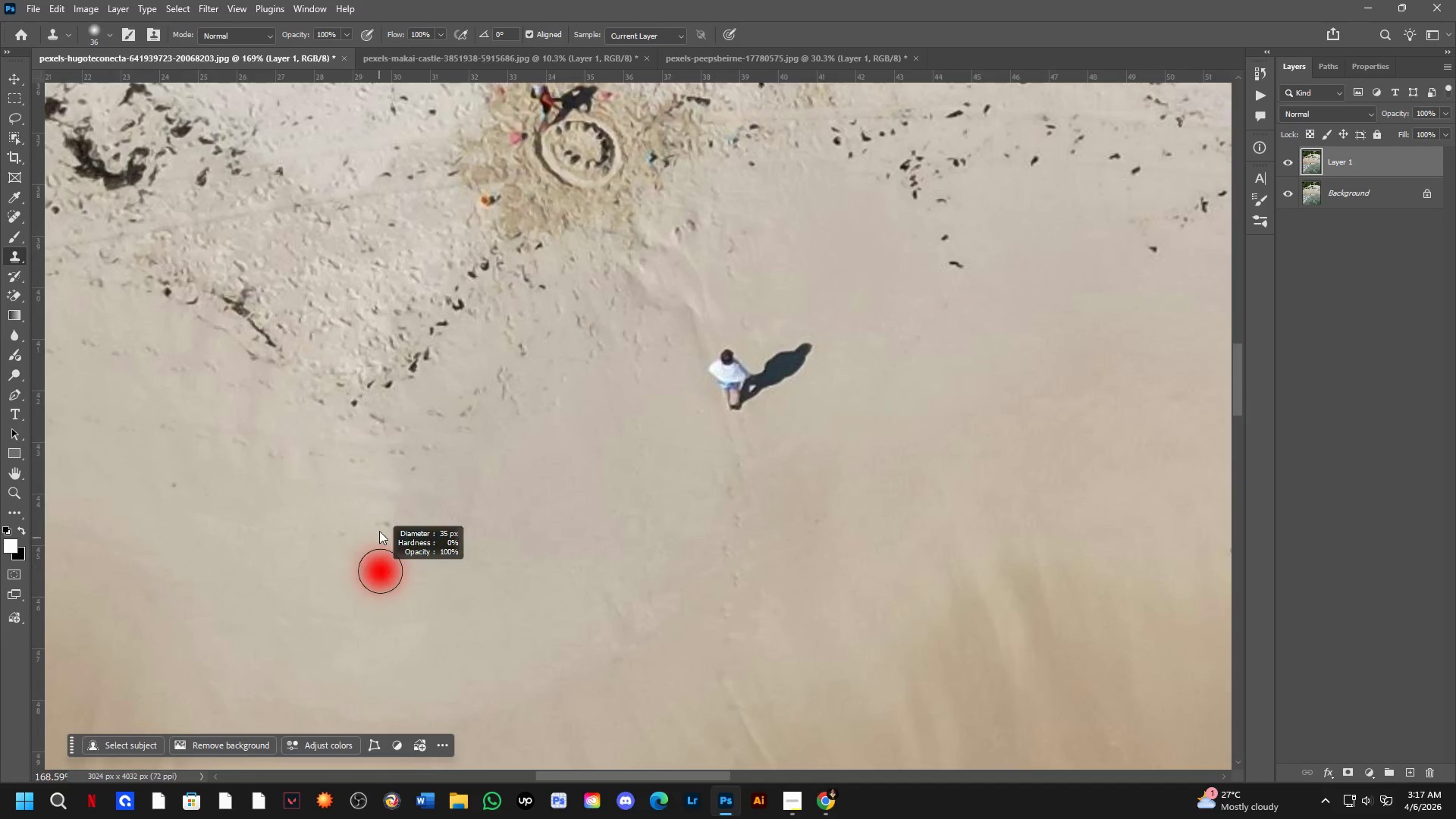 
left_click_drag(start_coordinate=[522, 574], to_coordinate=[466, 527])